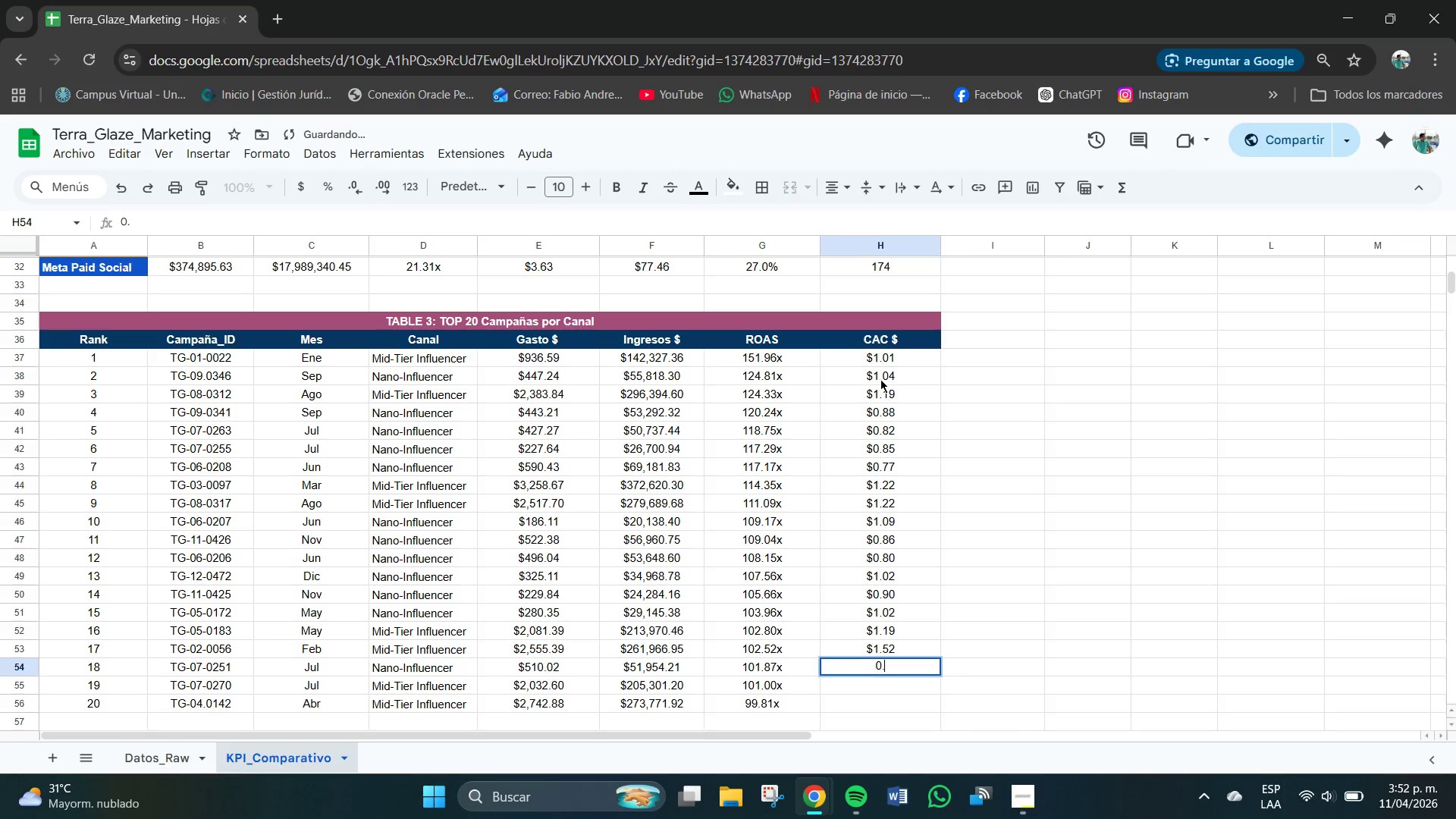 
key(Numpad9)
 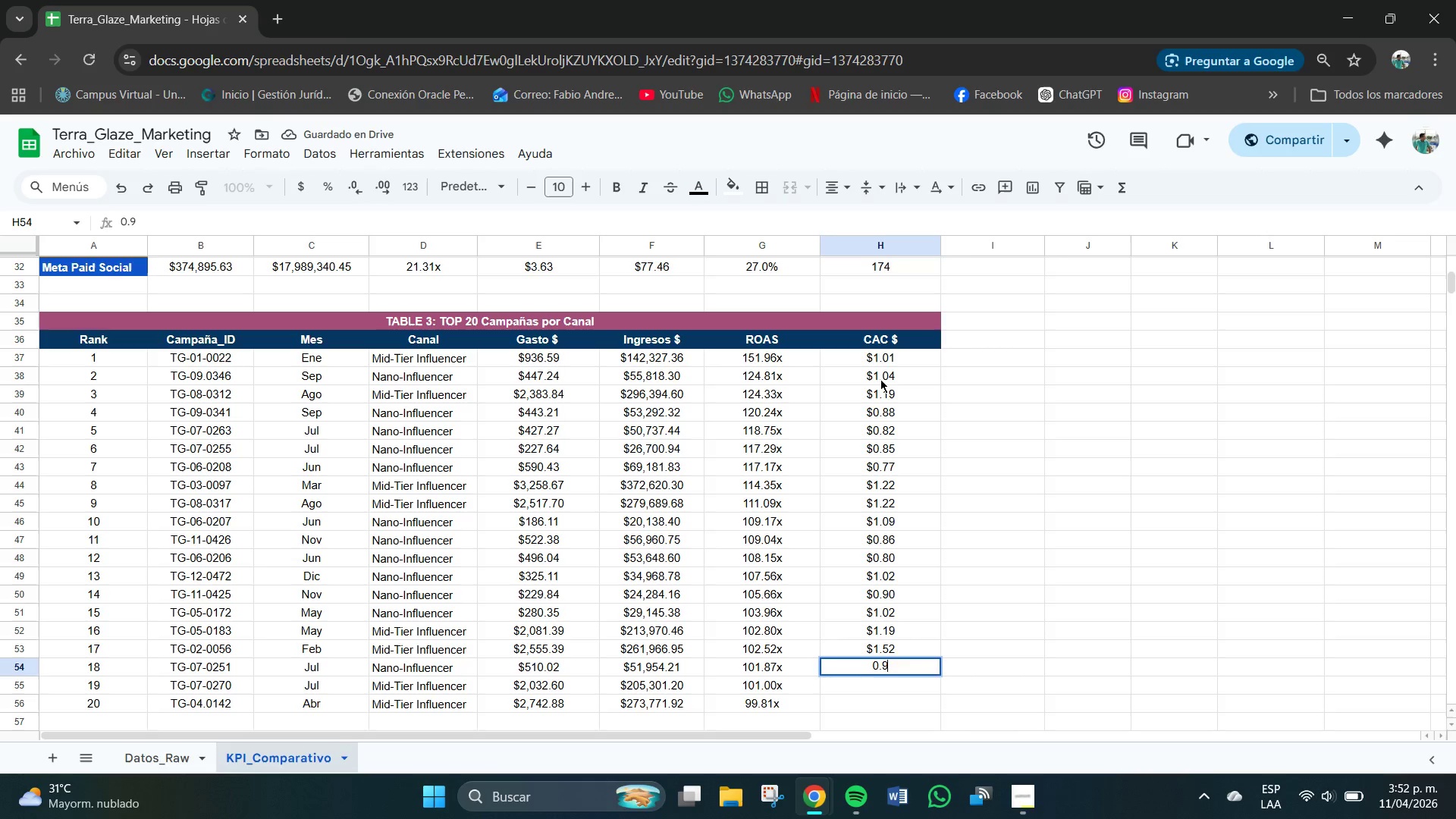 
key(Numpad5)
 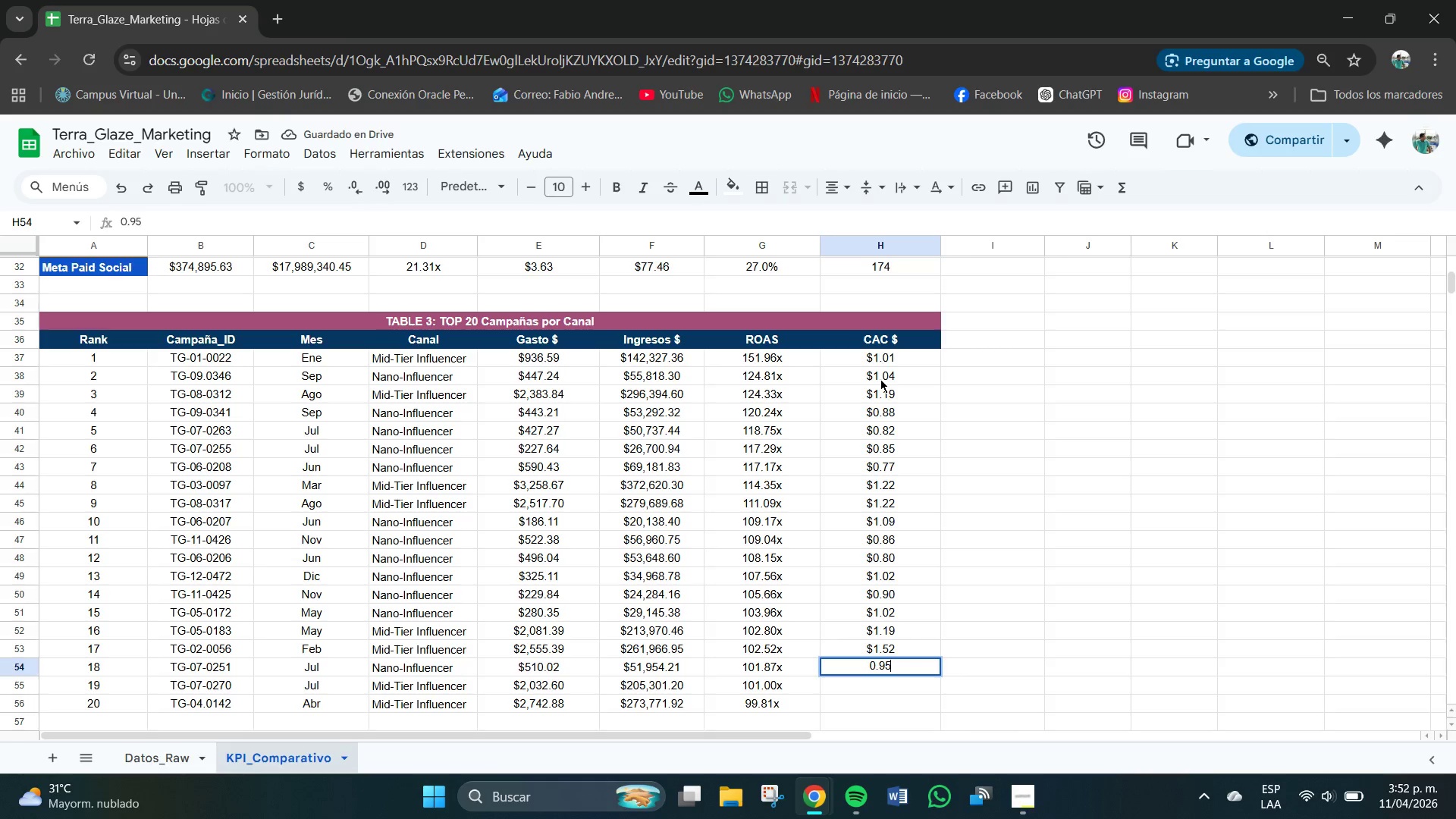 
key(NumpadEnter)
 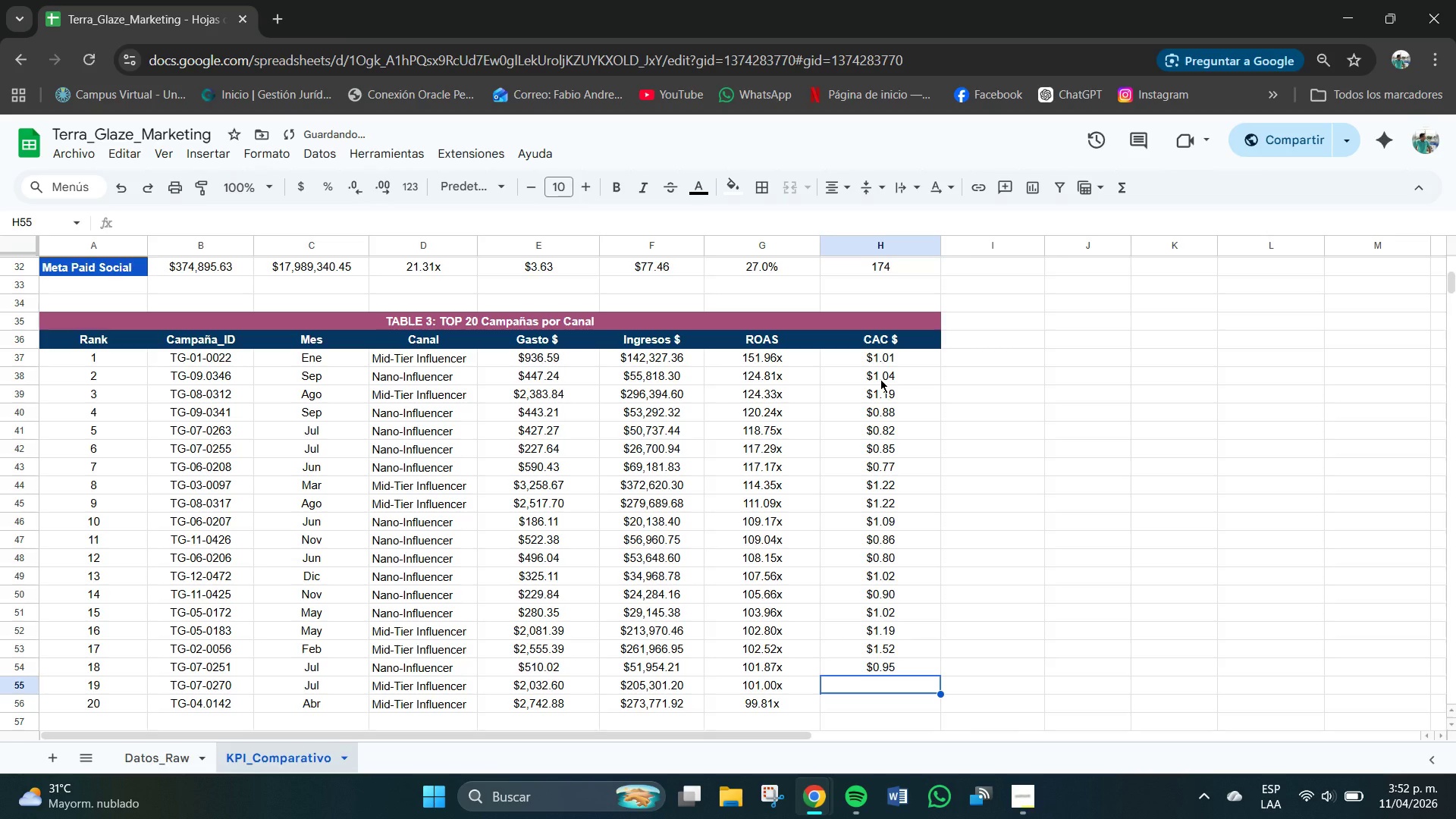 
key(Numpad1)
 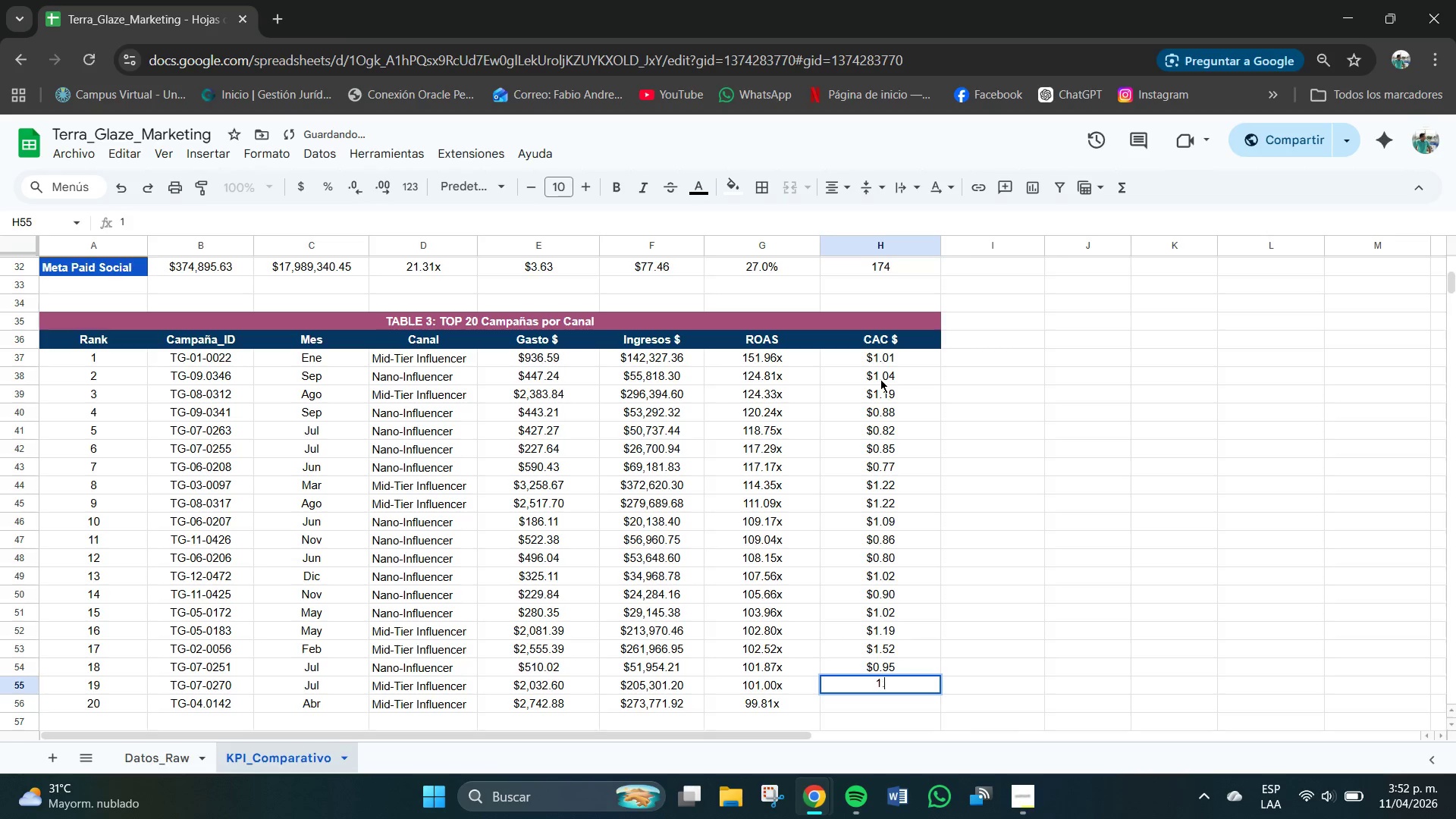 
key(NumpadDecimal)
 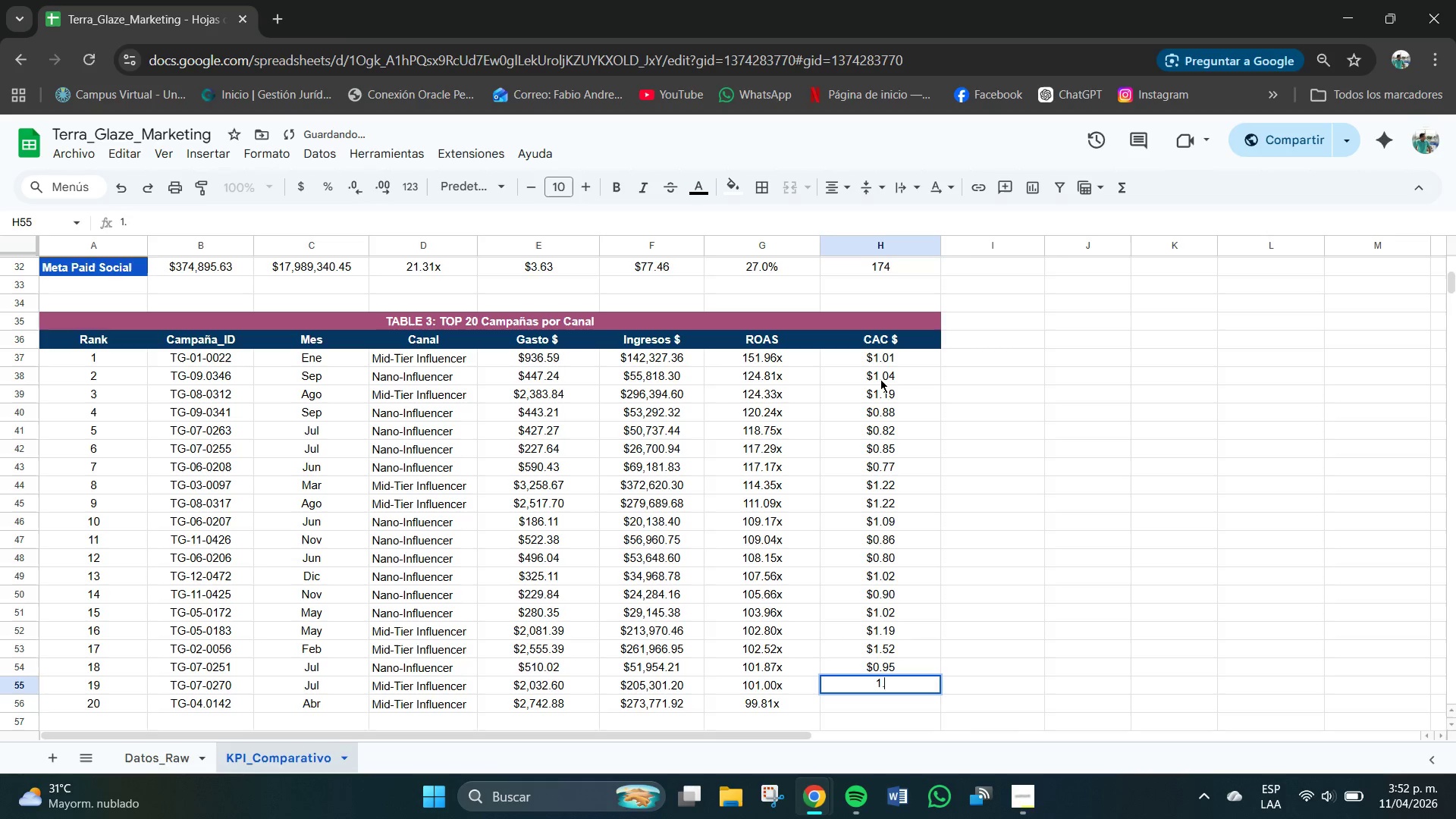 
key(Numpad5)
 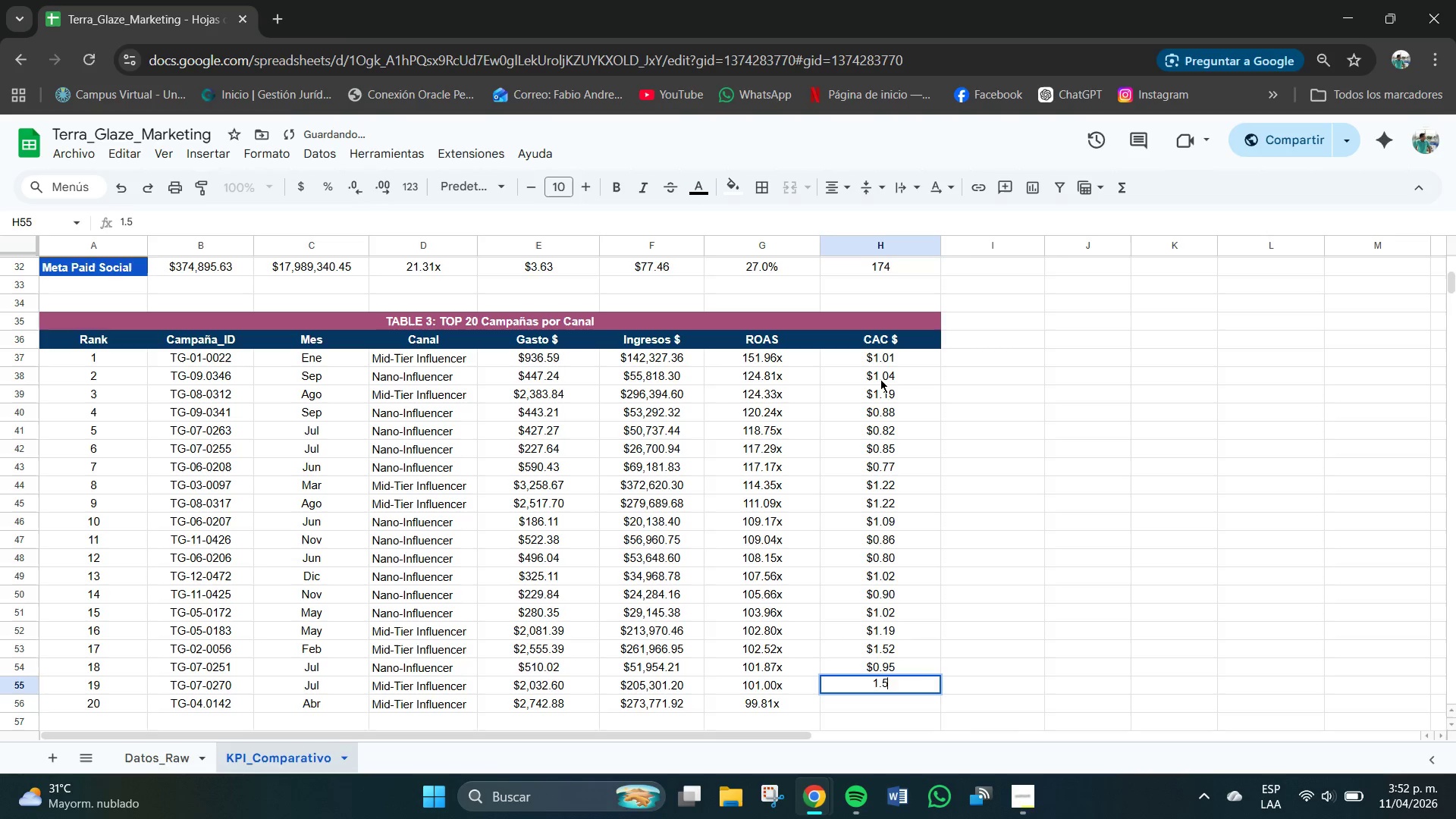 
key(Numpad0)
 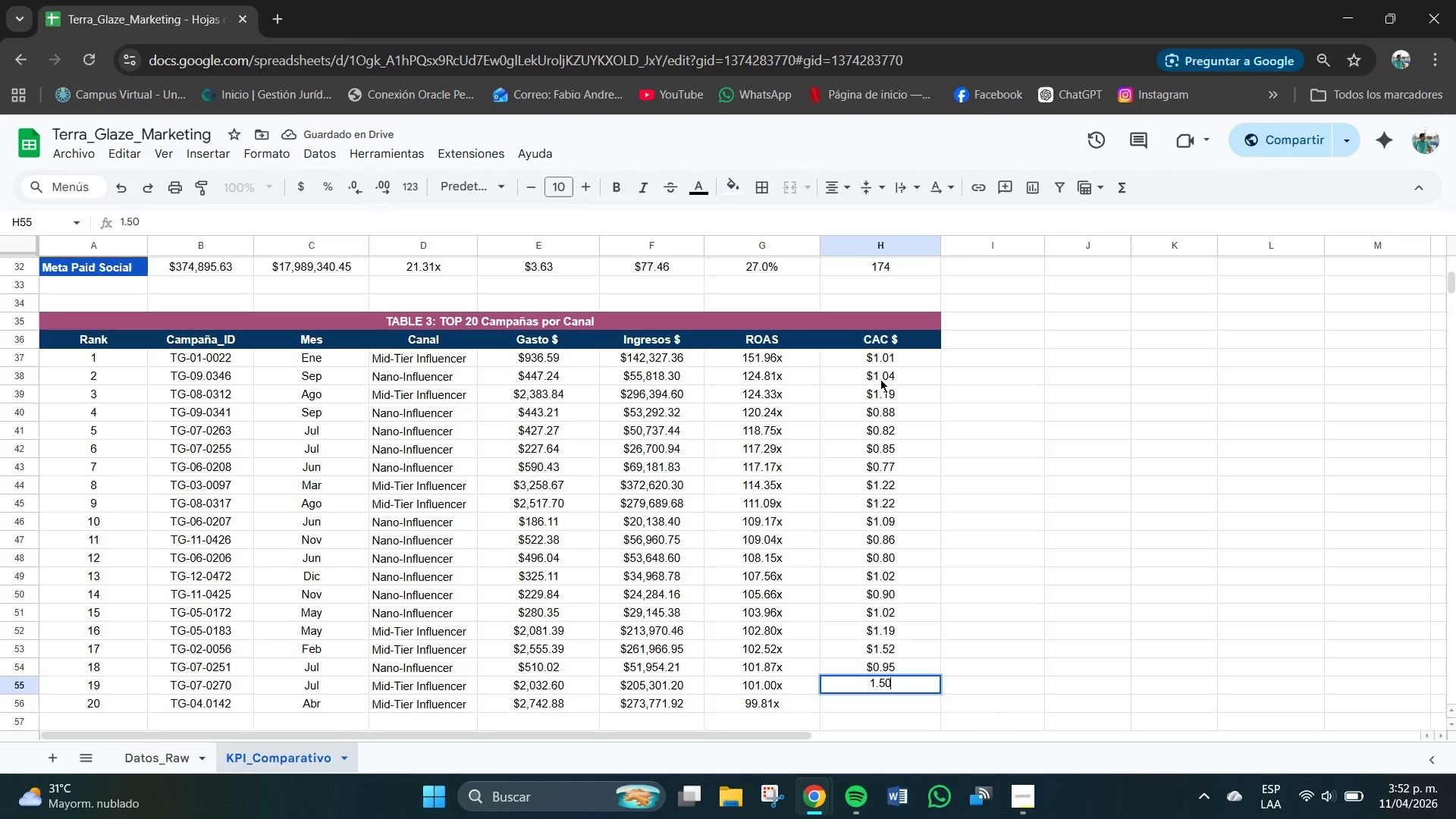 
key(NumpadEnter)
 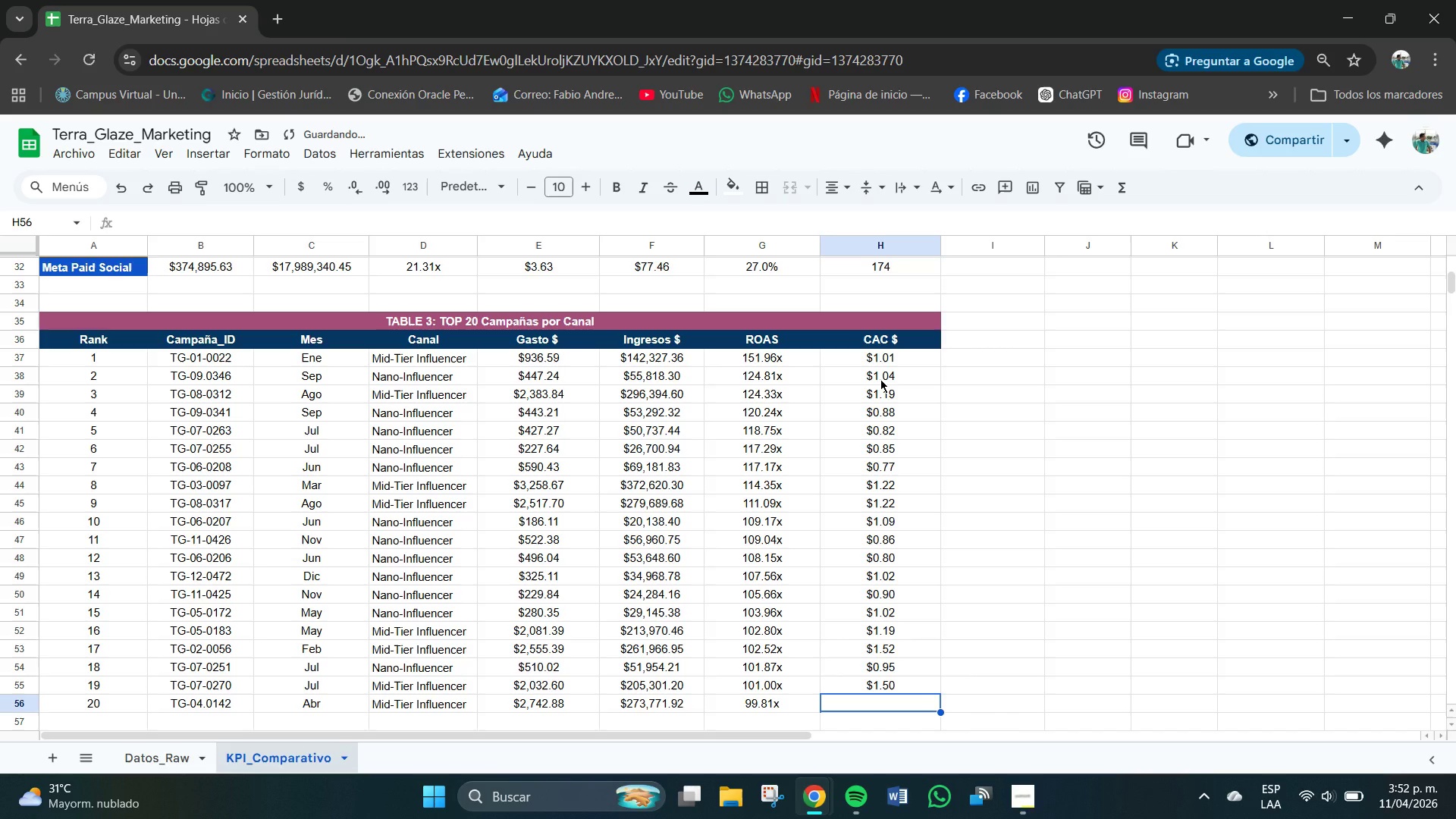 
key(Numpad1)
 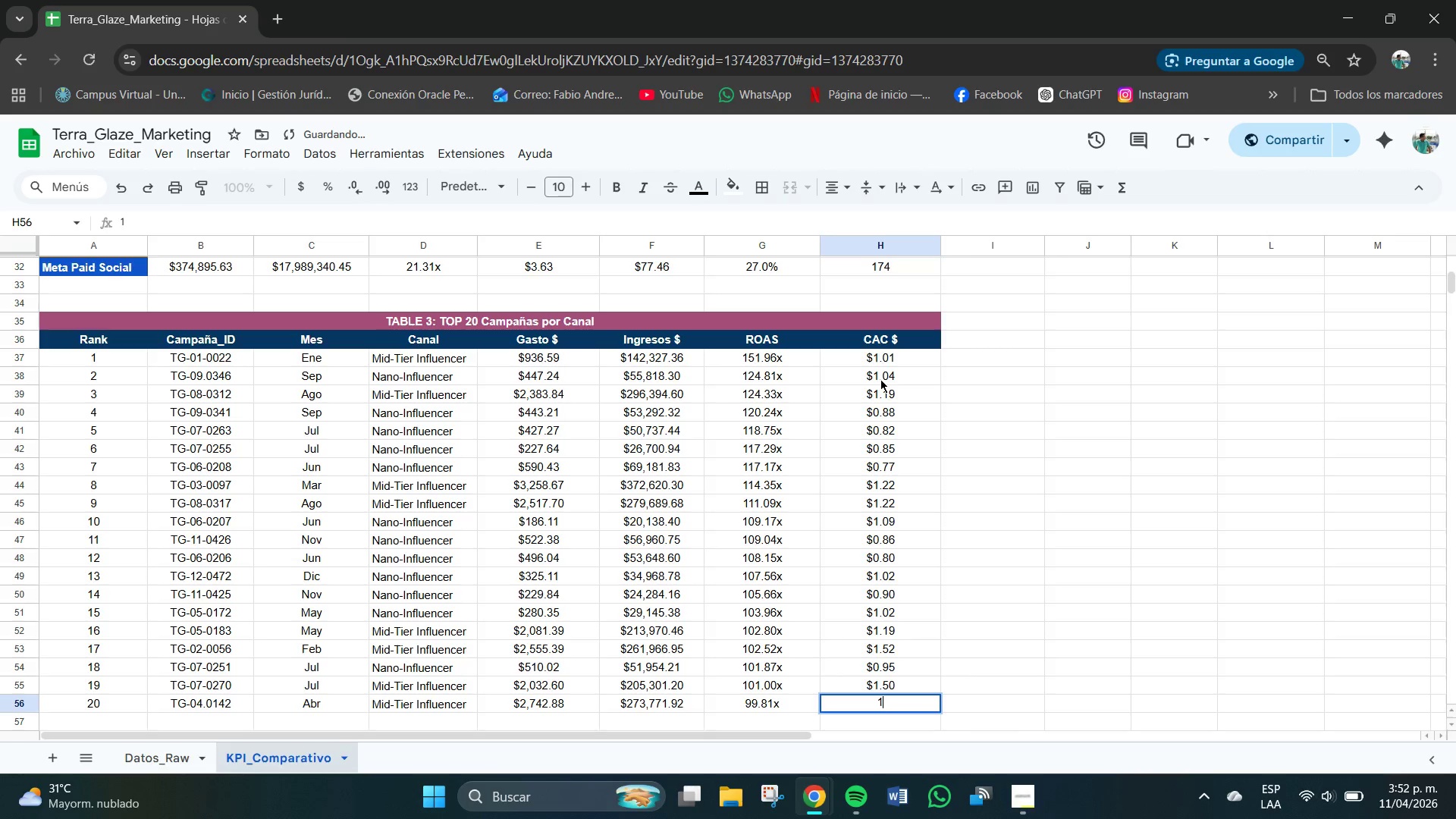 
key(NumpadDecimal)
 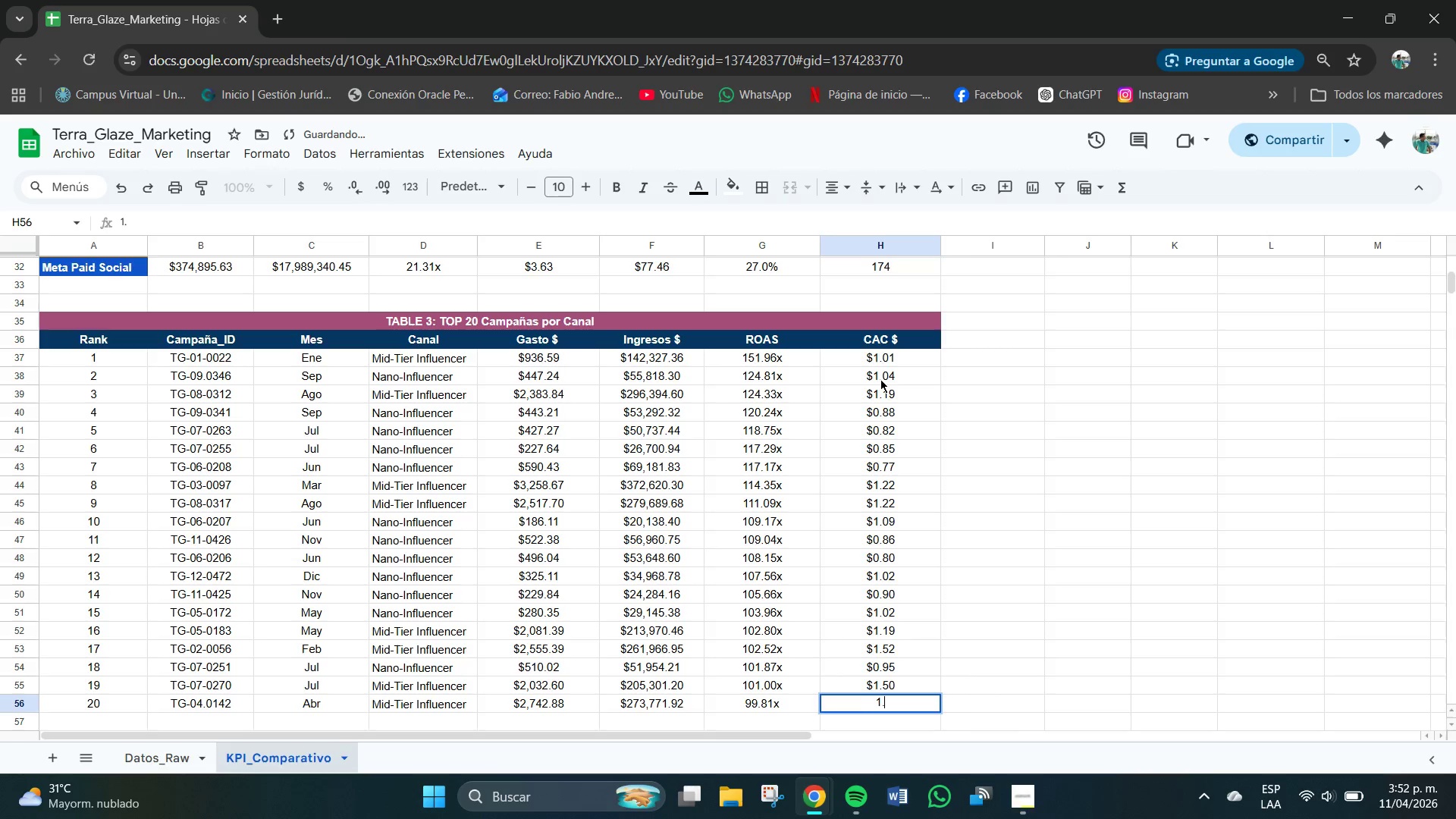 
key(Numpad1)
 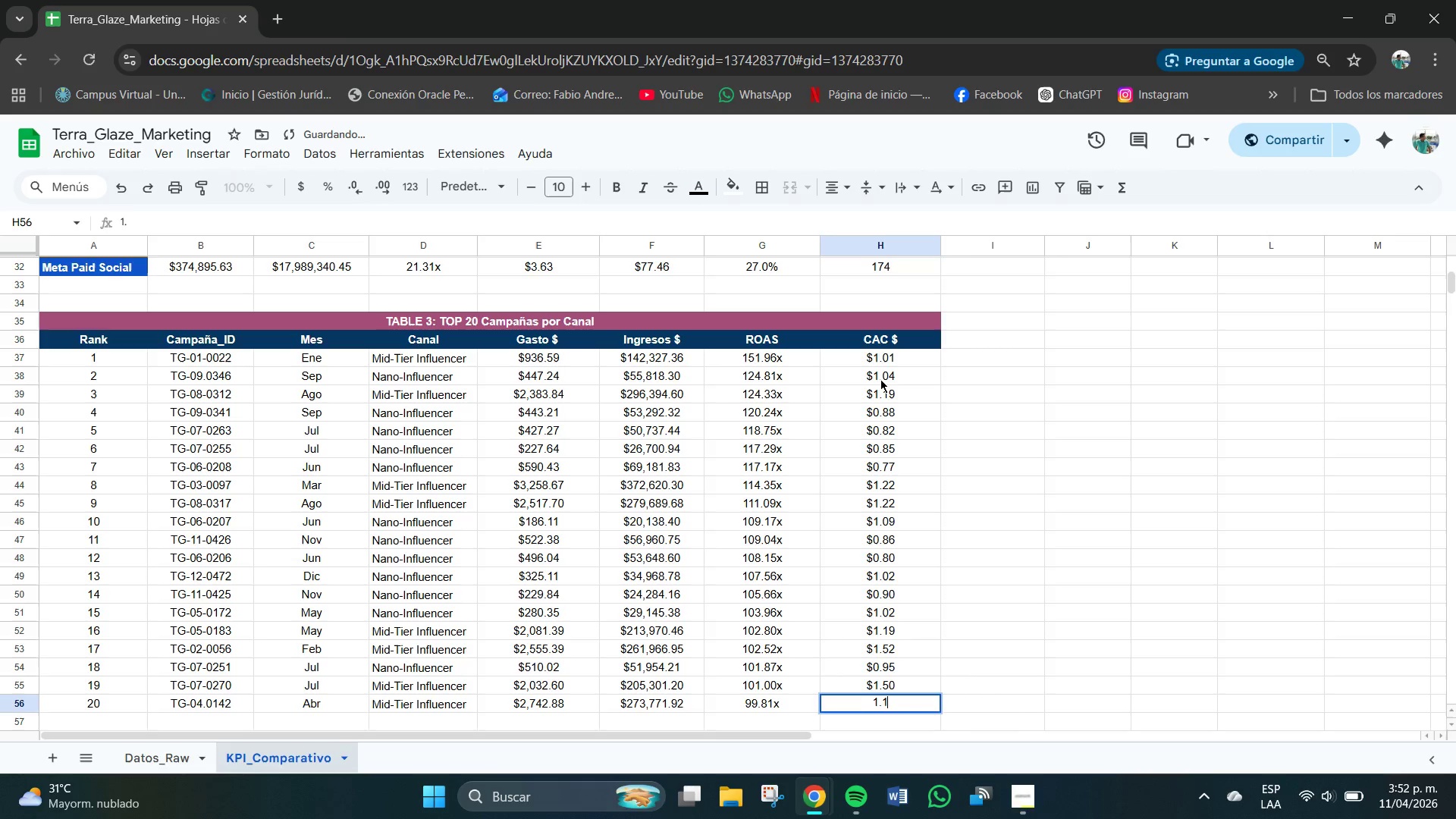 
key(Numpad4)
 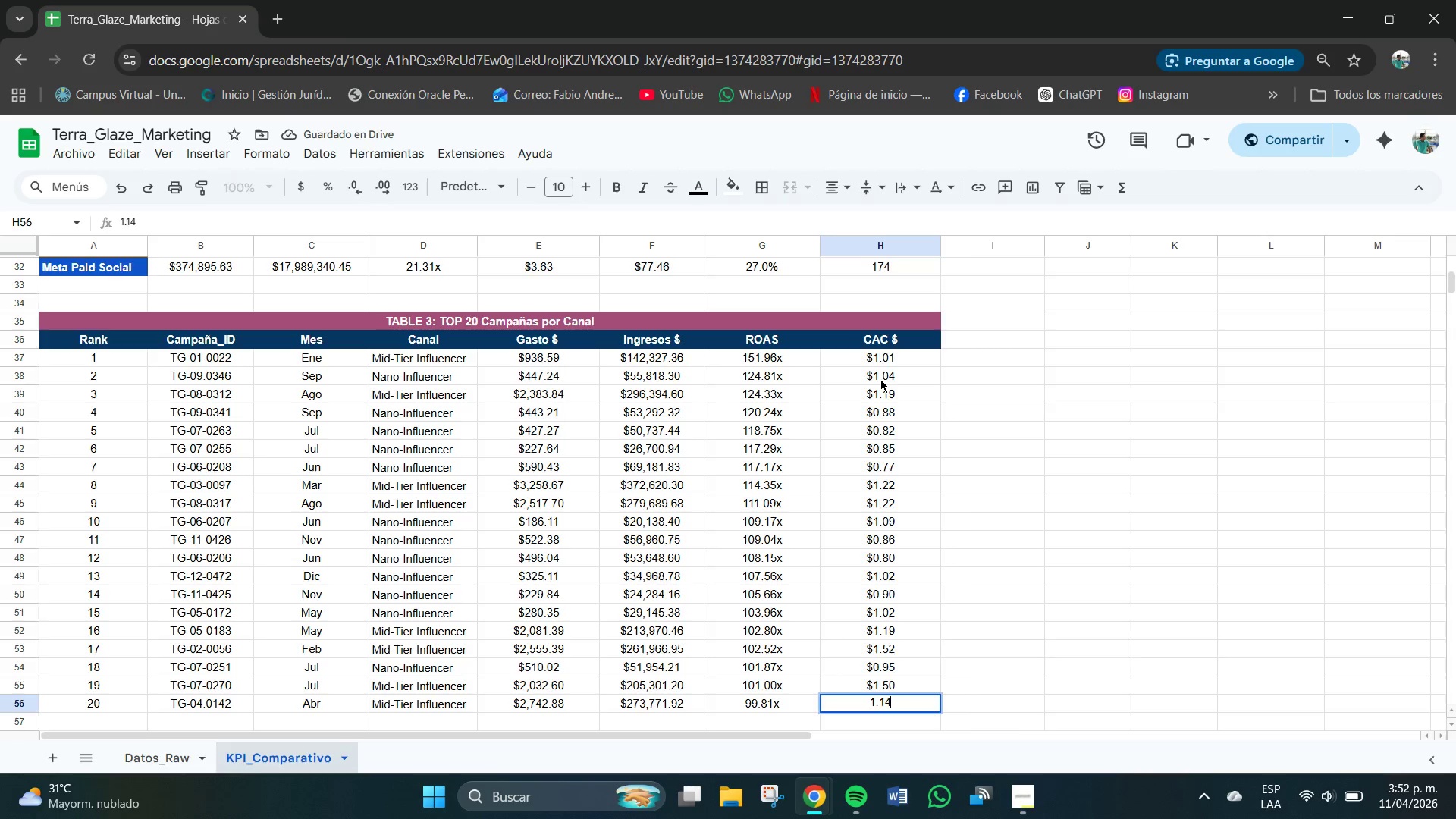 
key(NumpadEnter)
 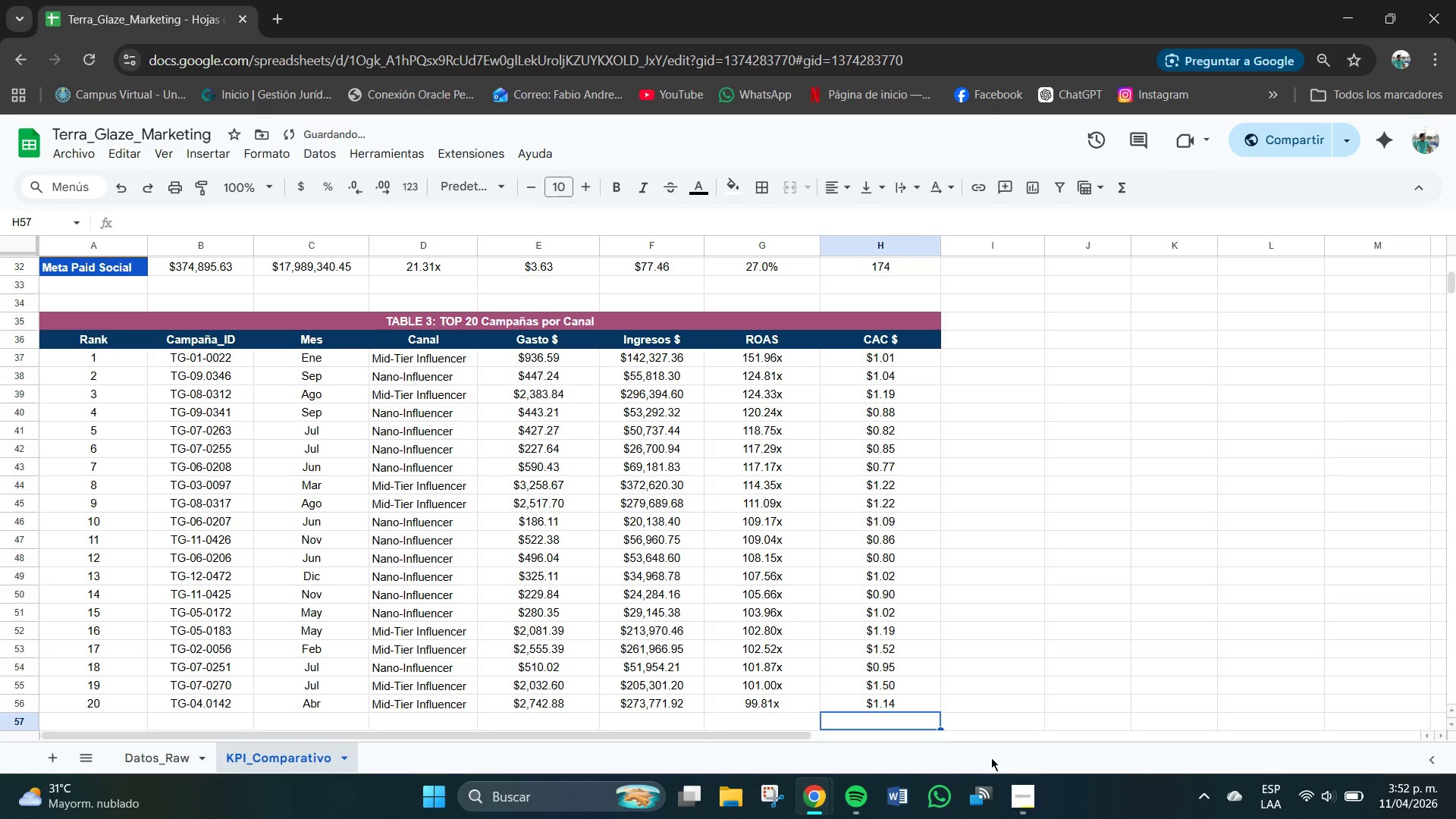 
left_click([910, 710])
 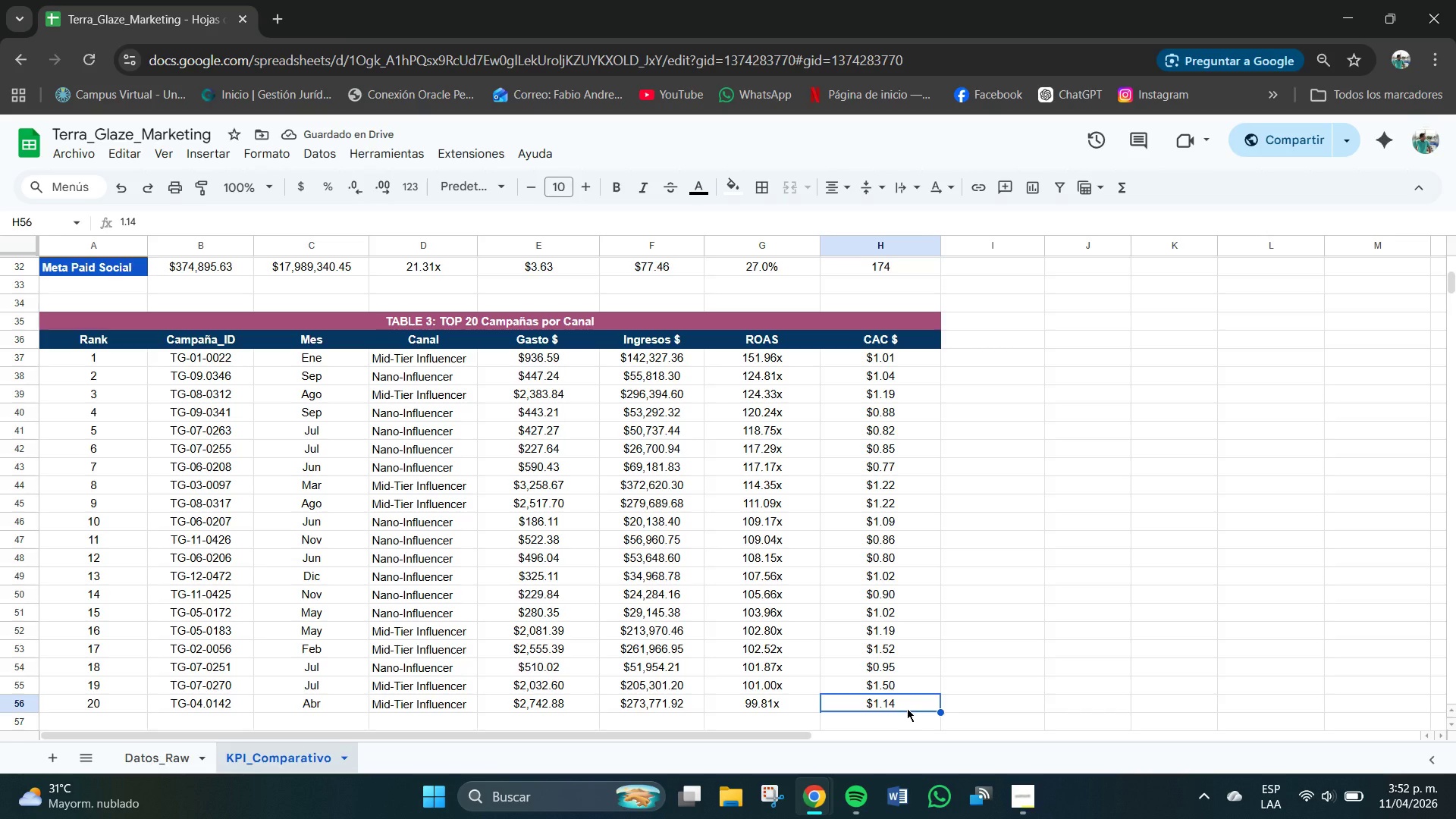 
left_click_drag(start_coordinate=[905, 707], to_coordinate=[901, 706])
 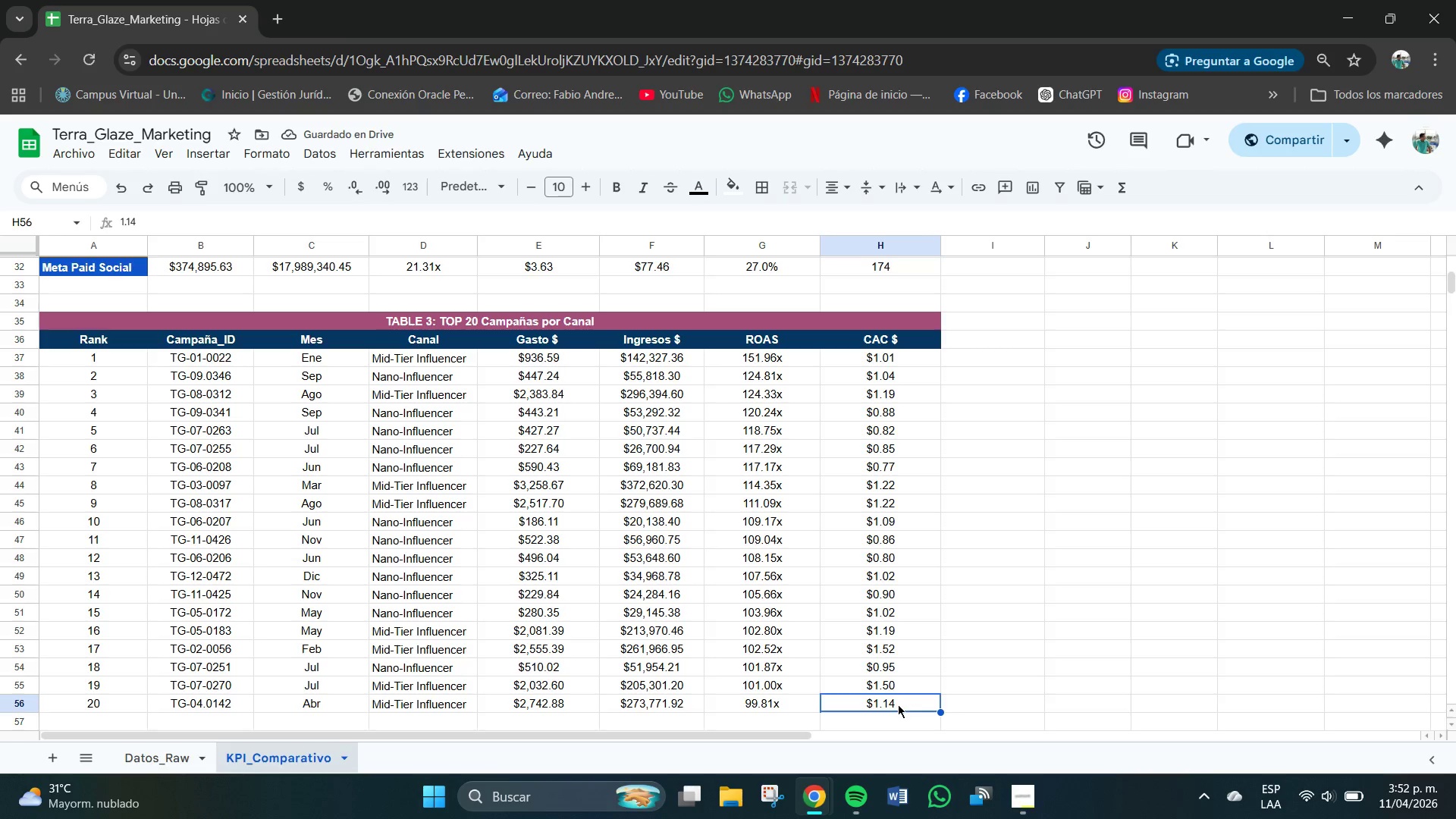 
triple_click([901, 706])
 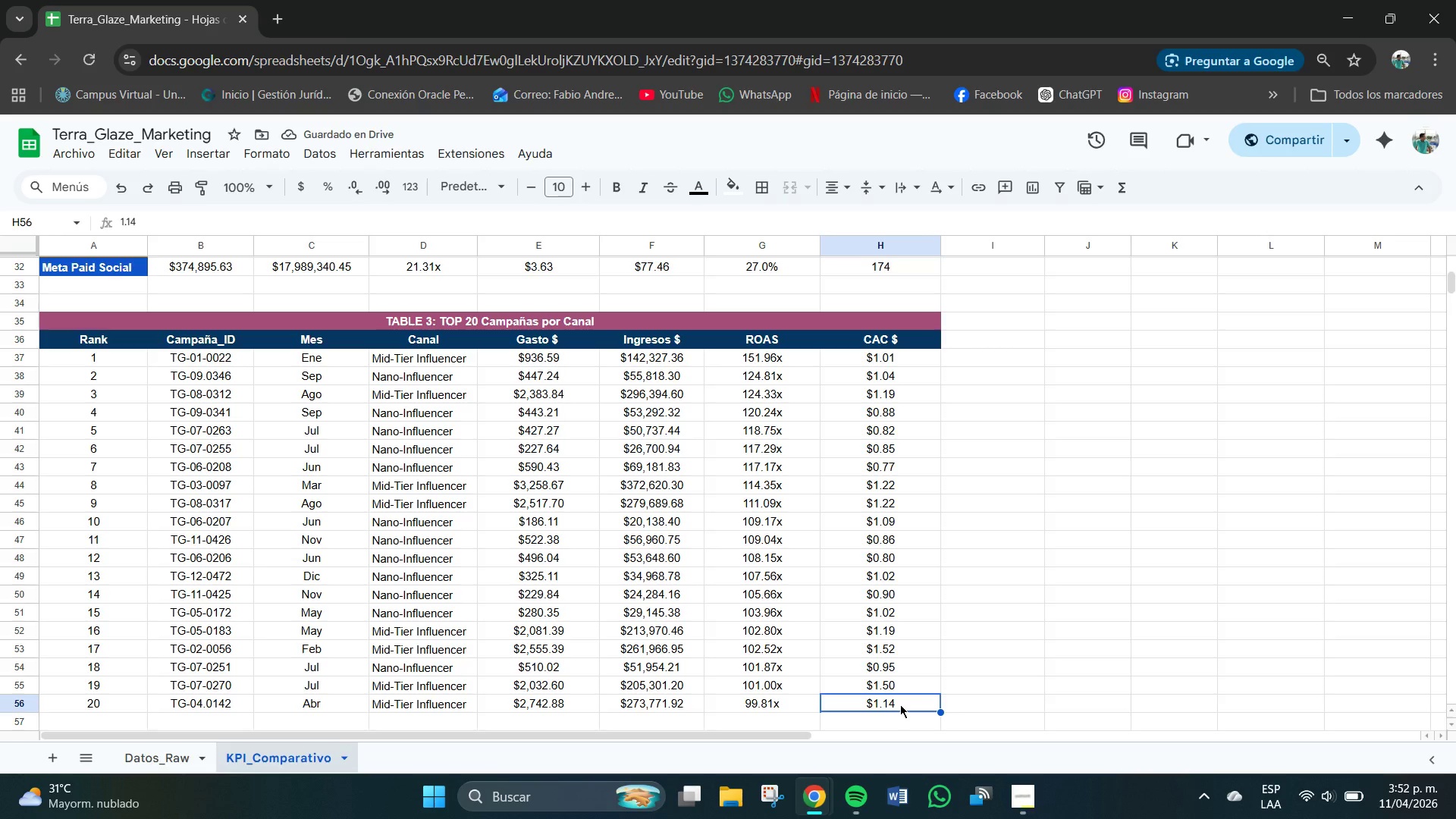 
triple_click([900, 704])
 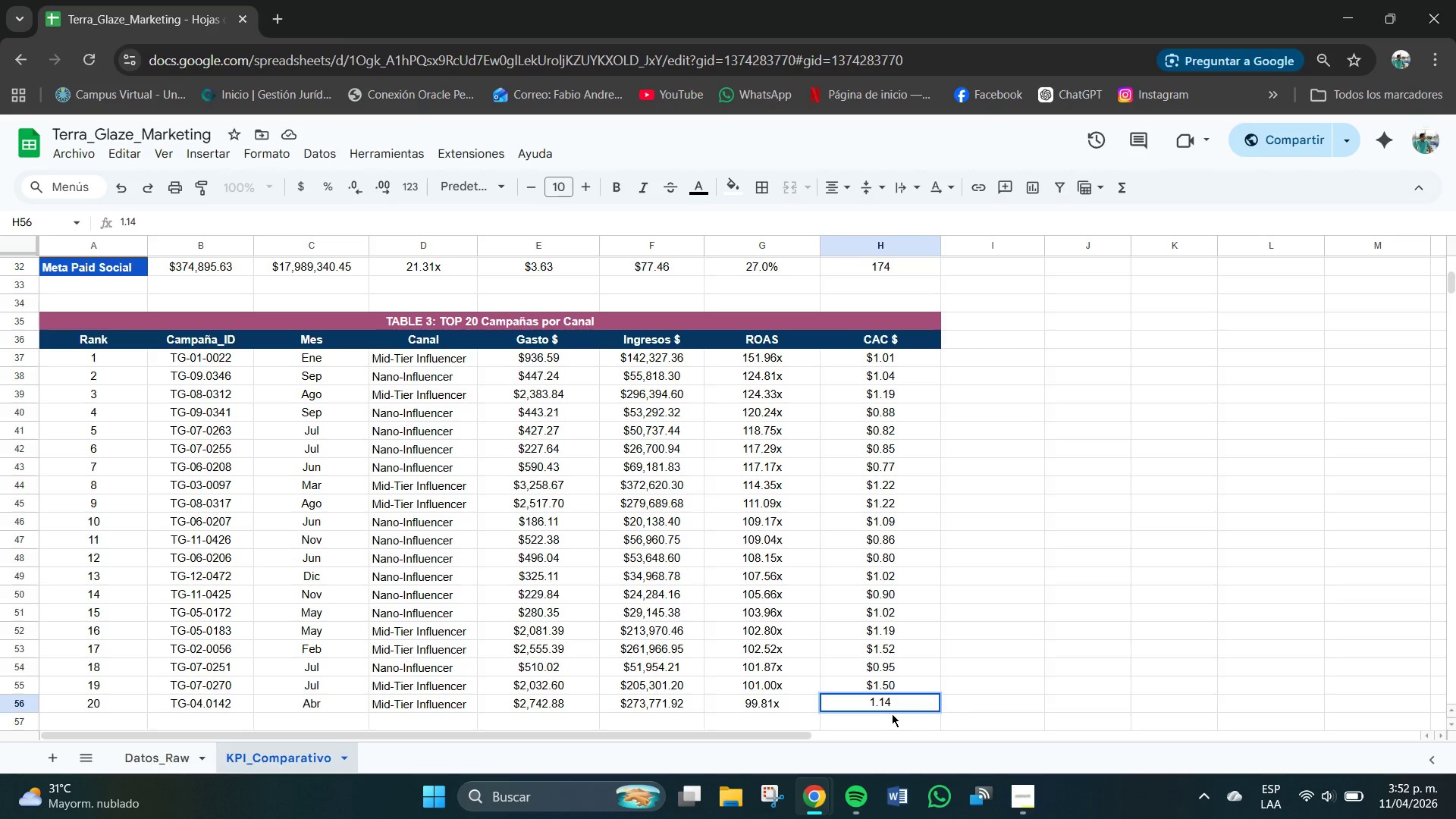 
key(Backspace)
 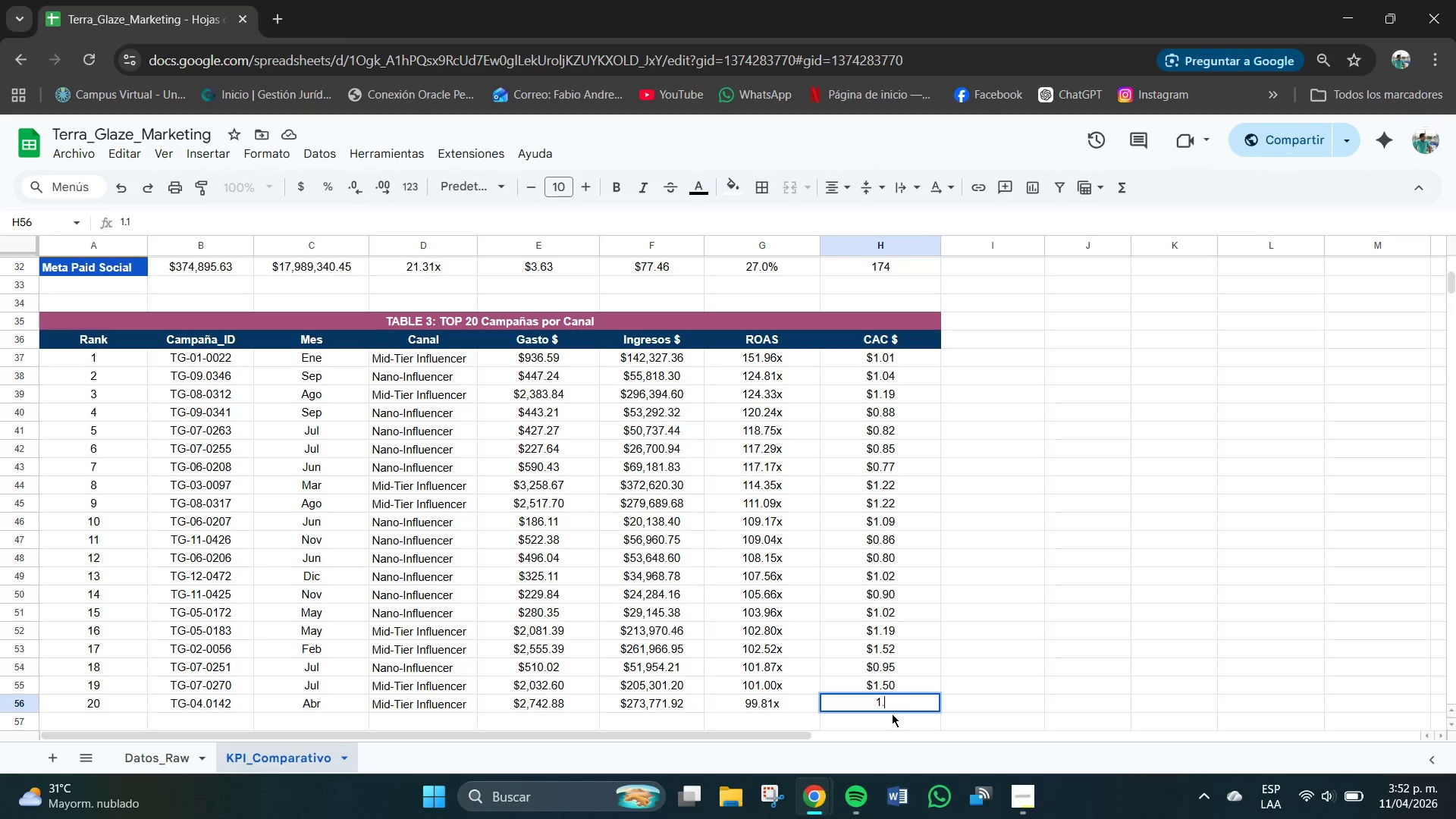 
key(Backspace)
 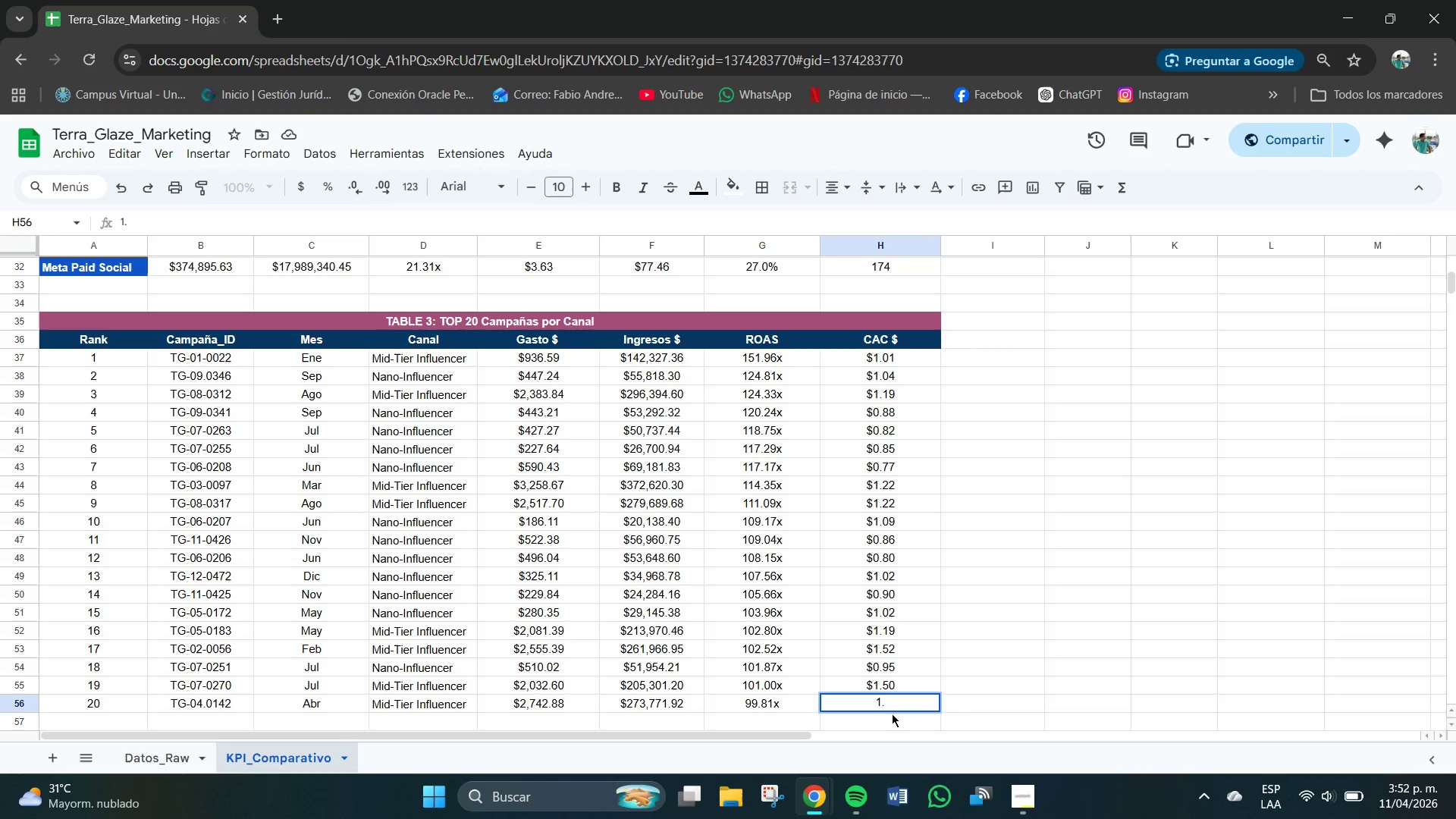 
key(Numpad4)
 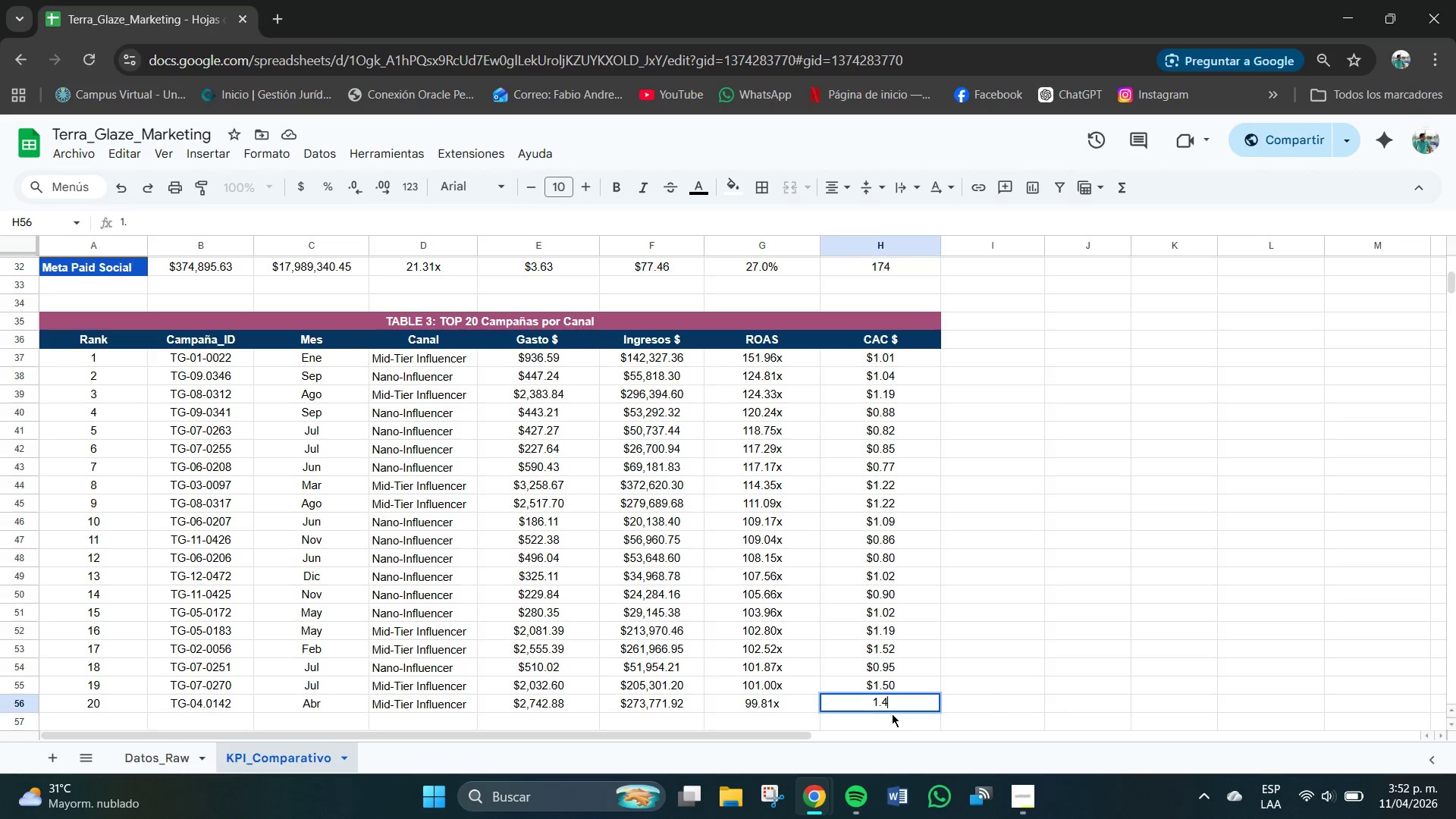 
key(Numpad1)
 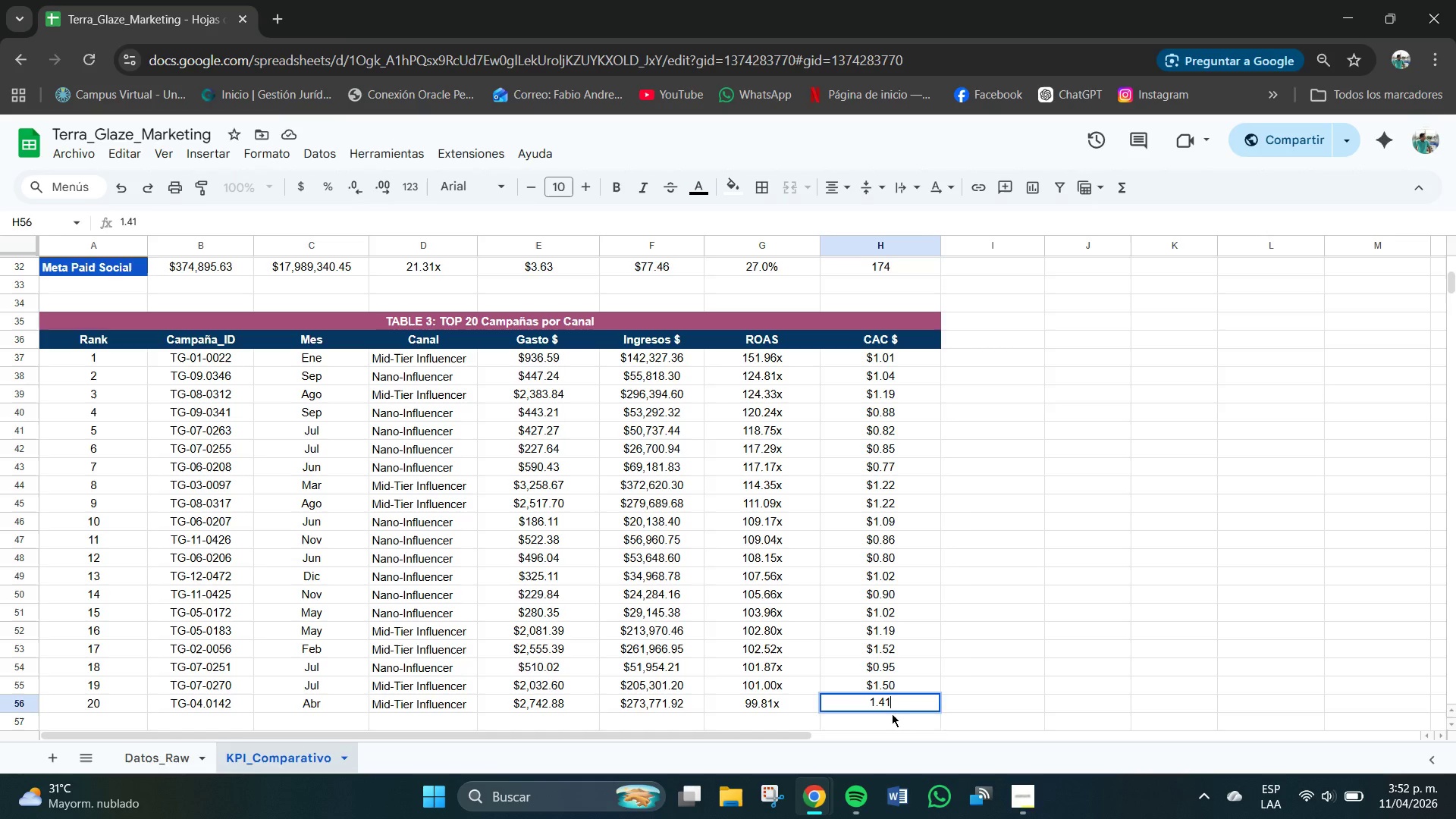 
key(NumpadEnter)
 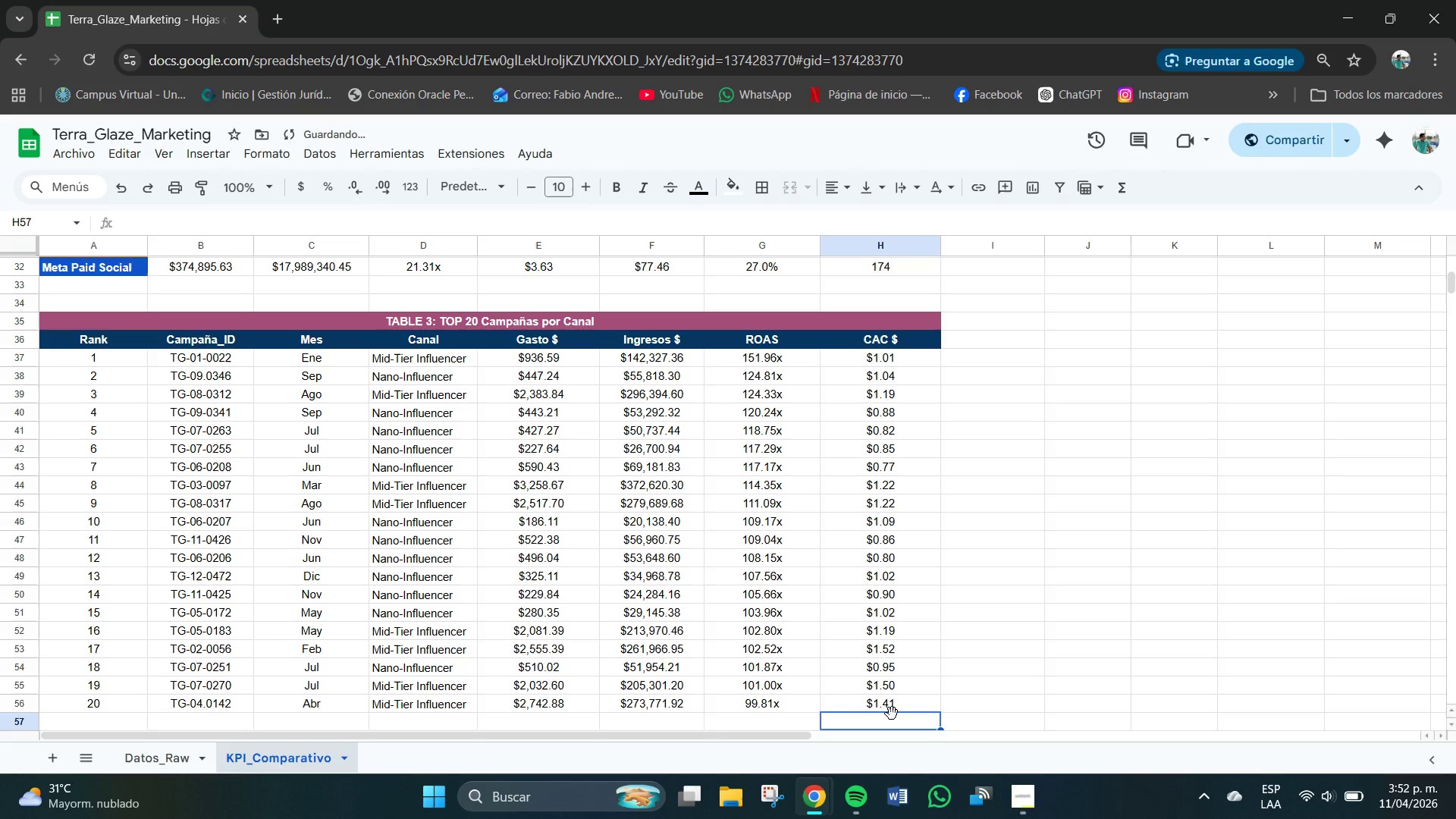 
hold_key(key=ControlLeft, duration=0.44)
 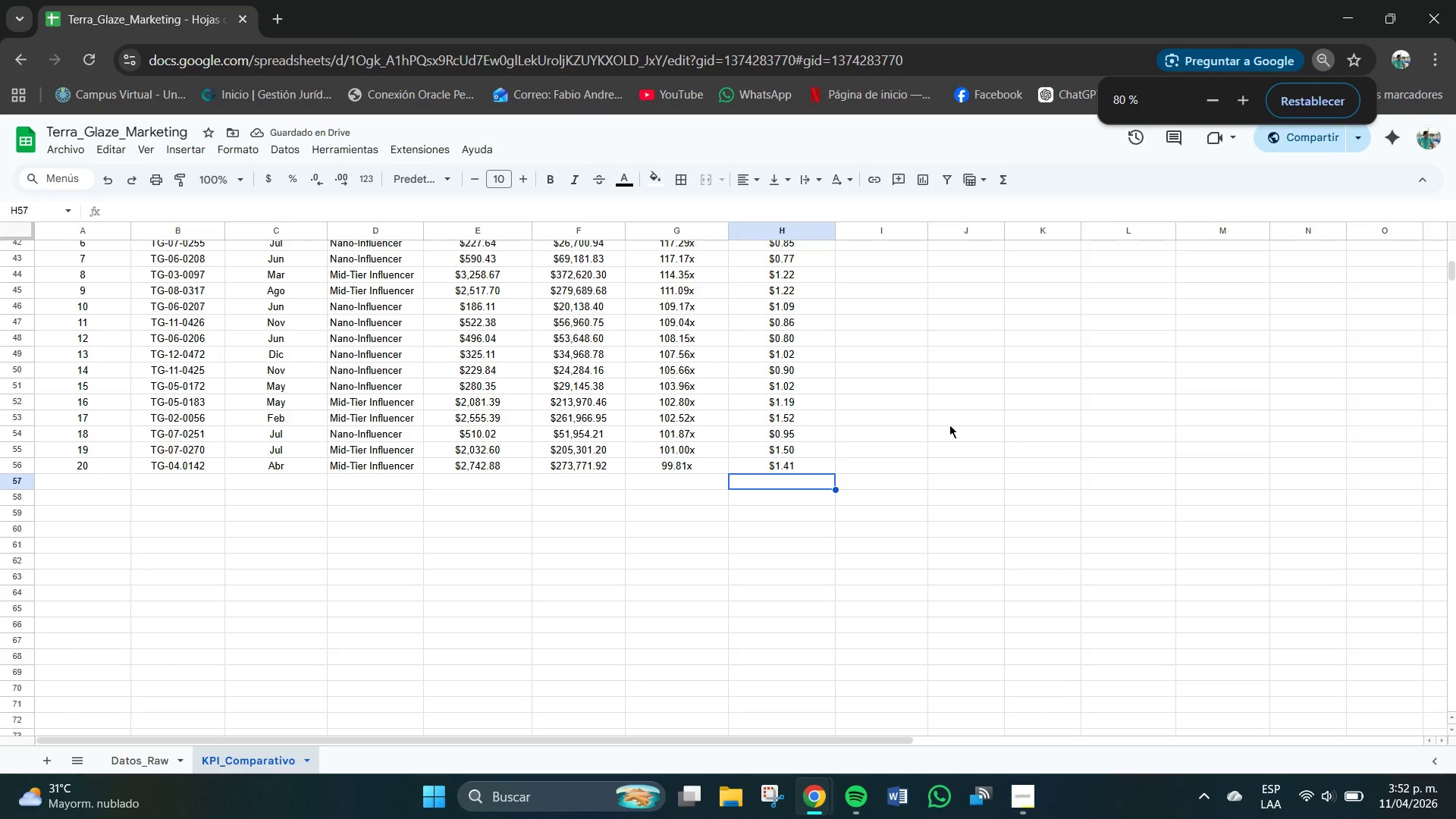 
scroll: coordinate [949, 425], scroll_direction: down, amount: 2.0
 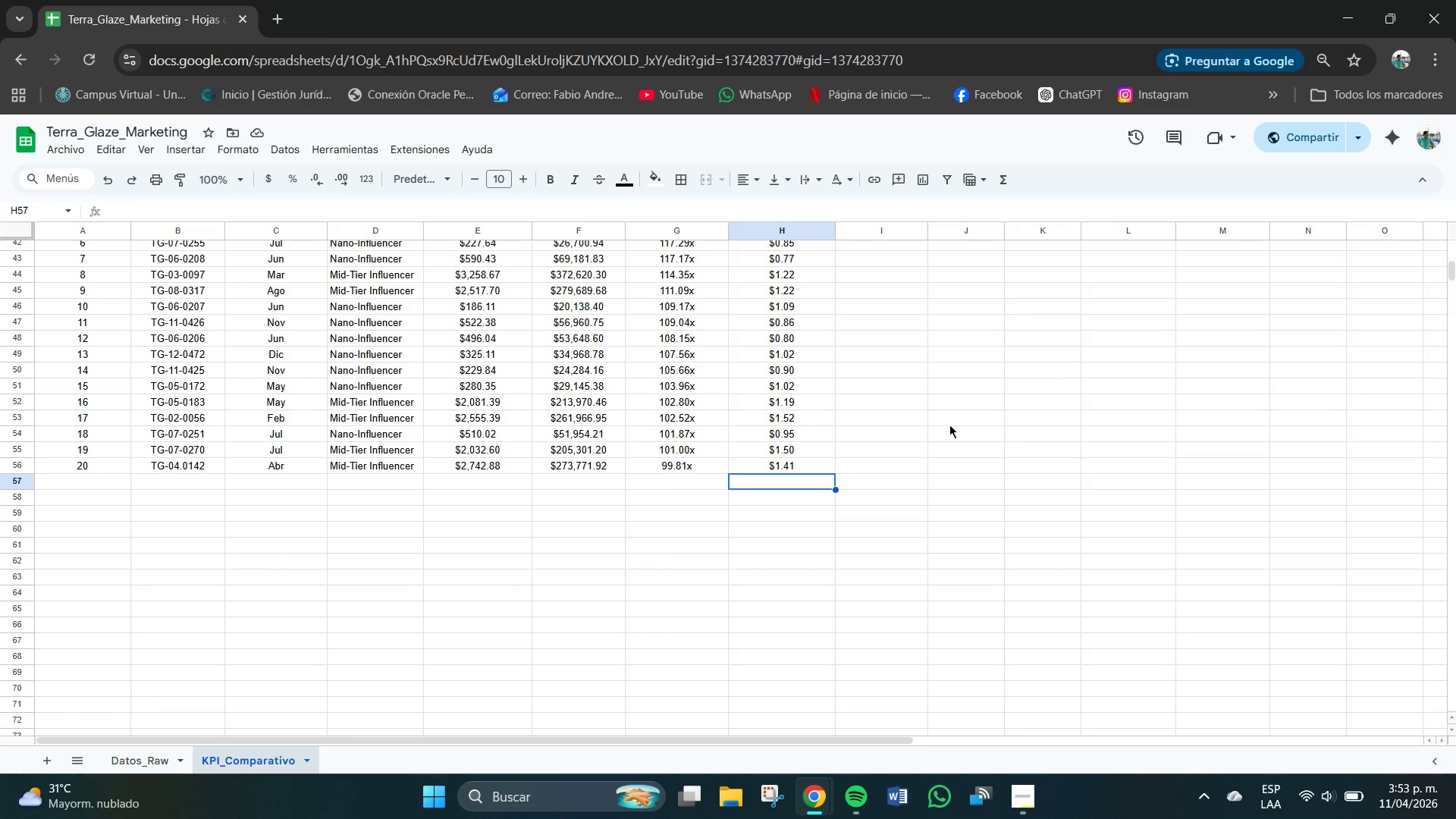 
wait(5.72)
 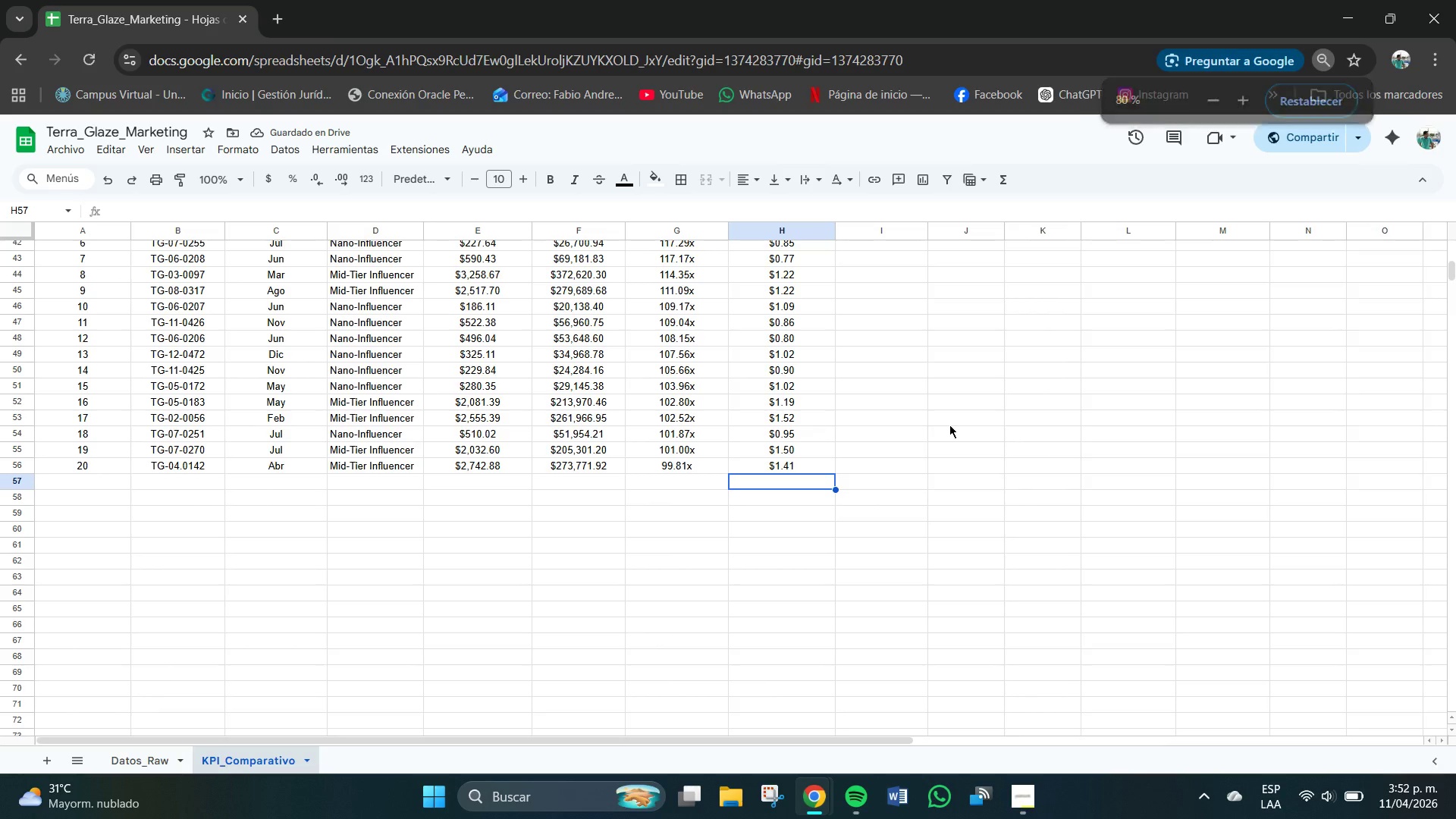 
scroll: coordinate [965, 425], scroll_direction: up, amount: 9.0
 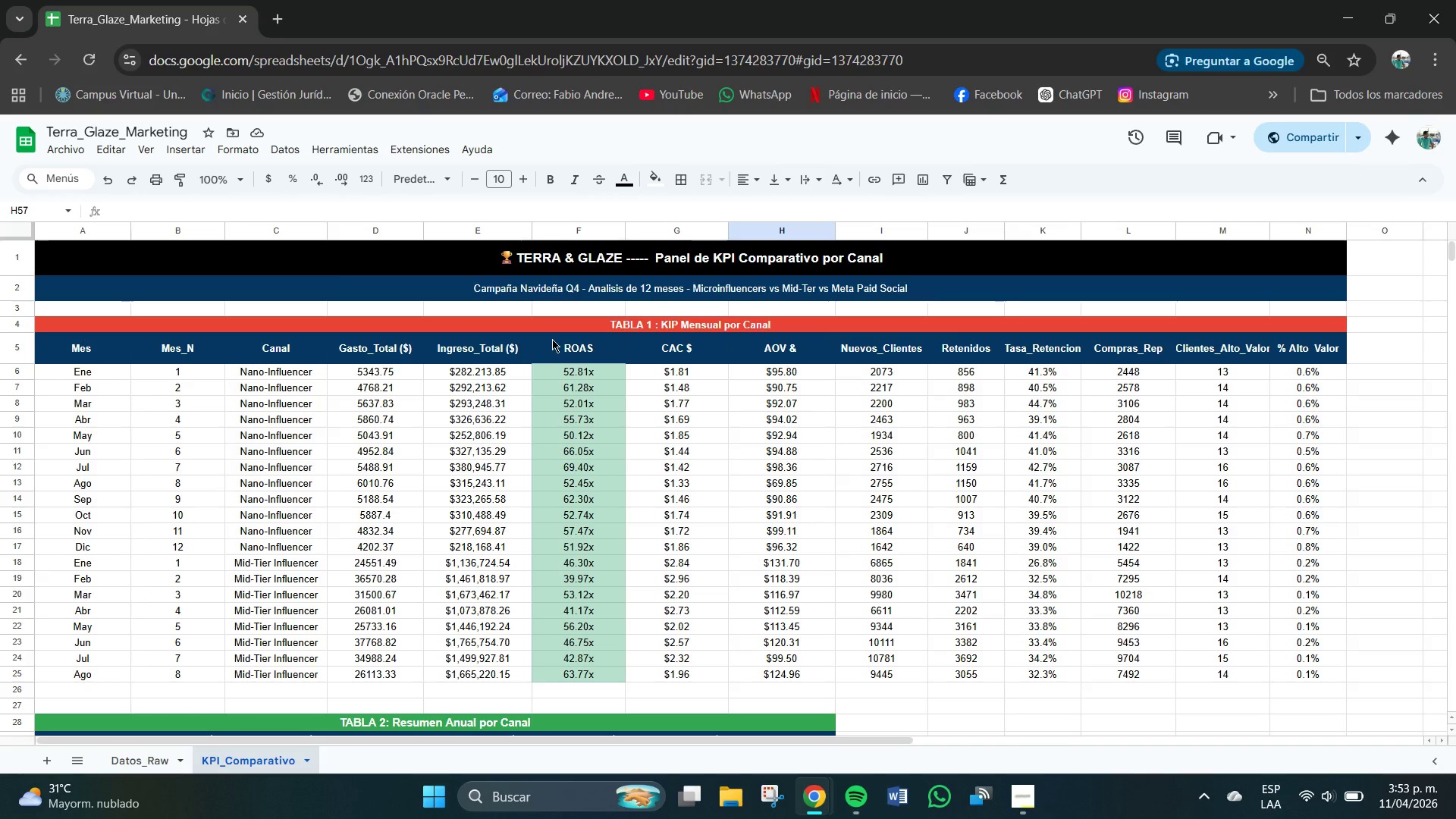 
scroll: coordinate [607, 437], scroll_direction: down, amount: 2.0
 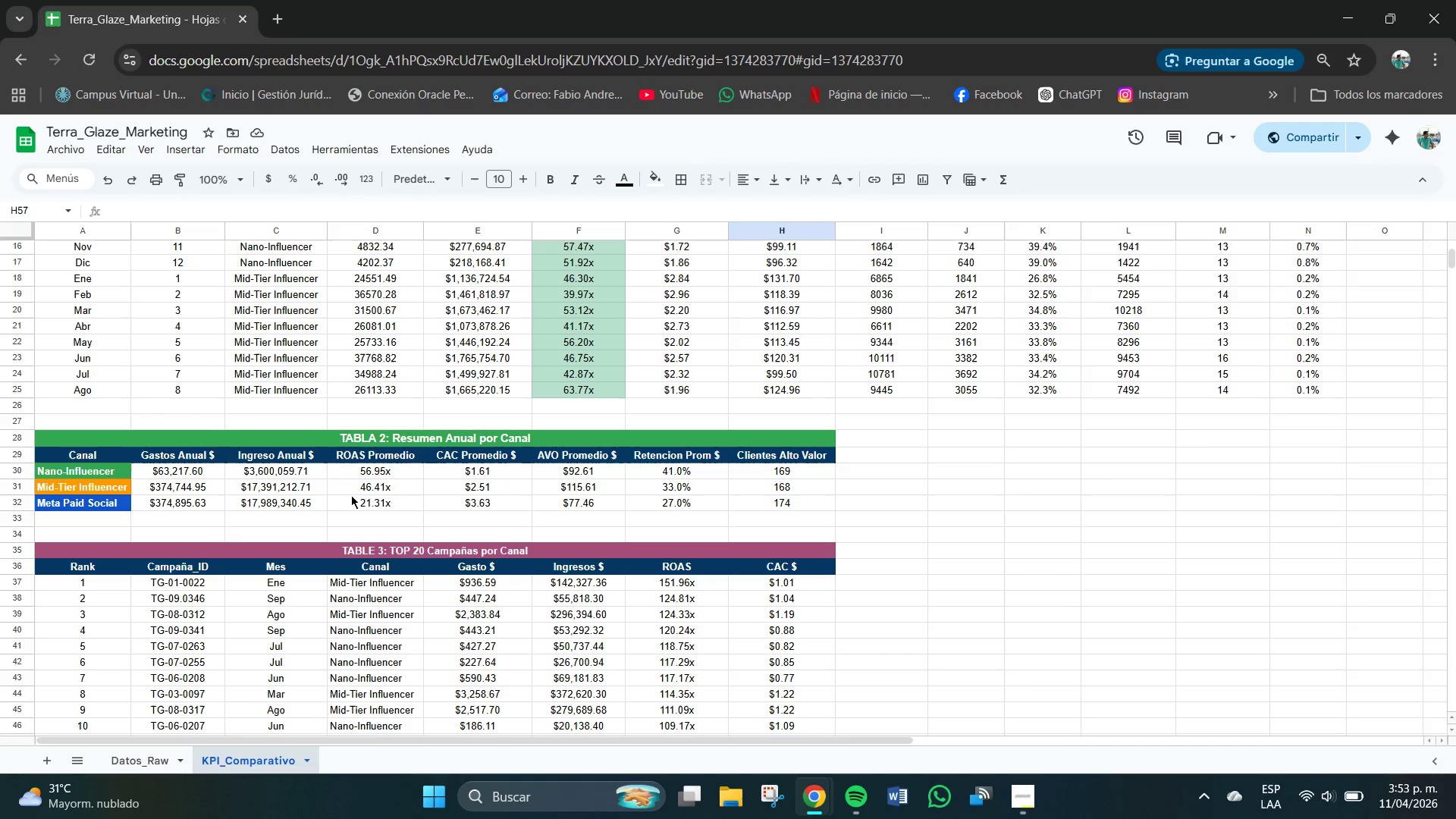 
scroll: coordinate [298, 469], scroll_direction: none, amount: 0.0
 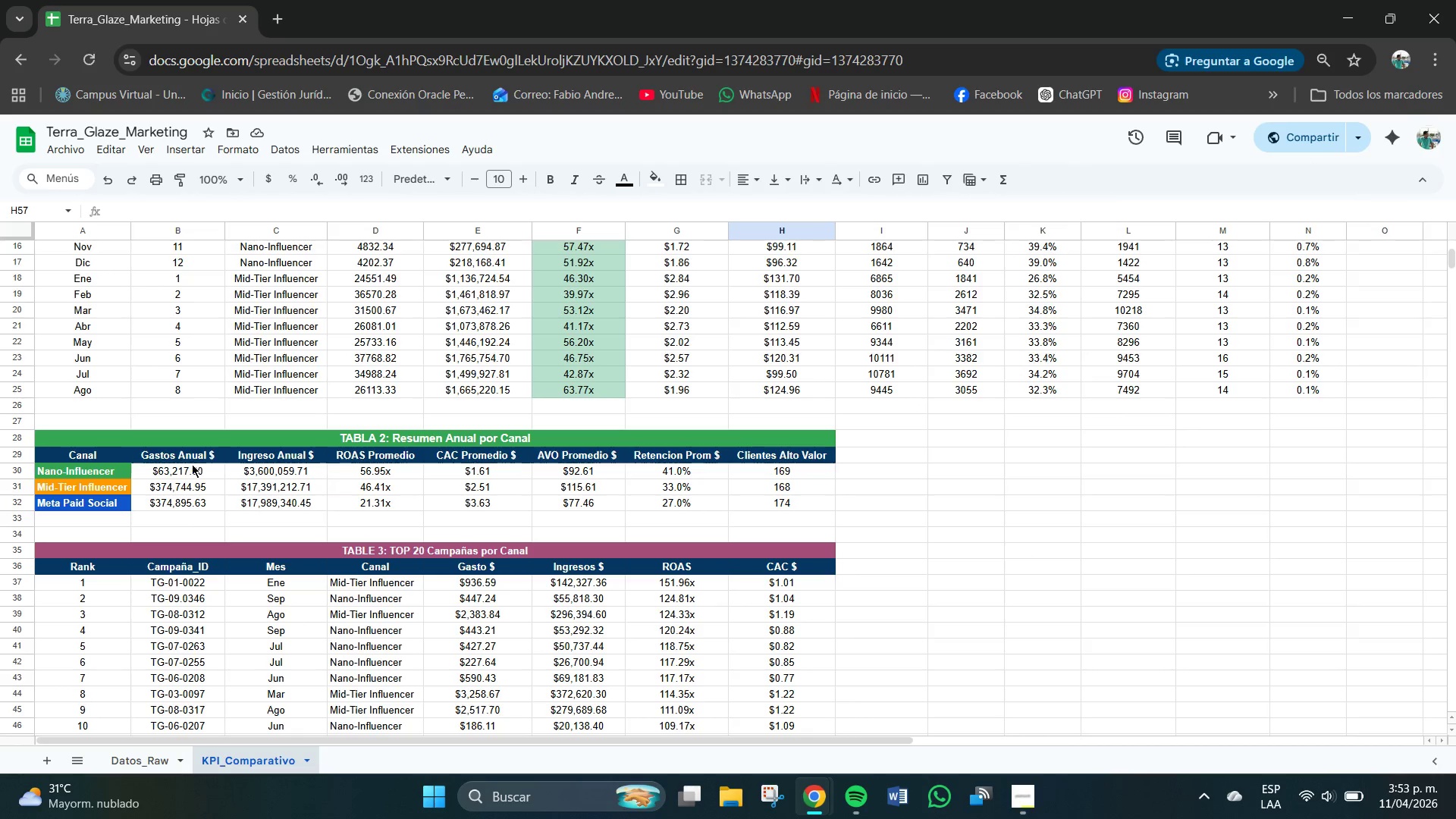 
left_click([187, 469])
 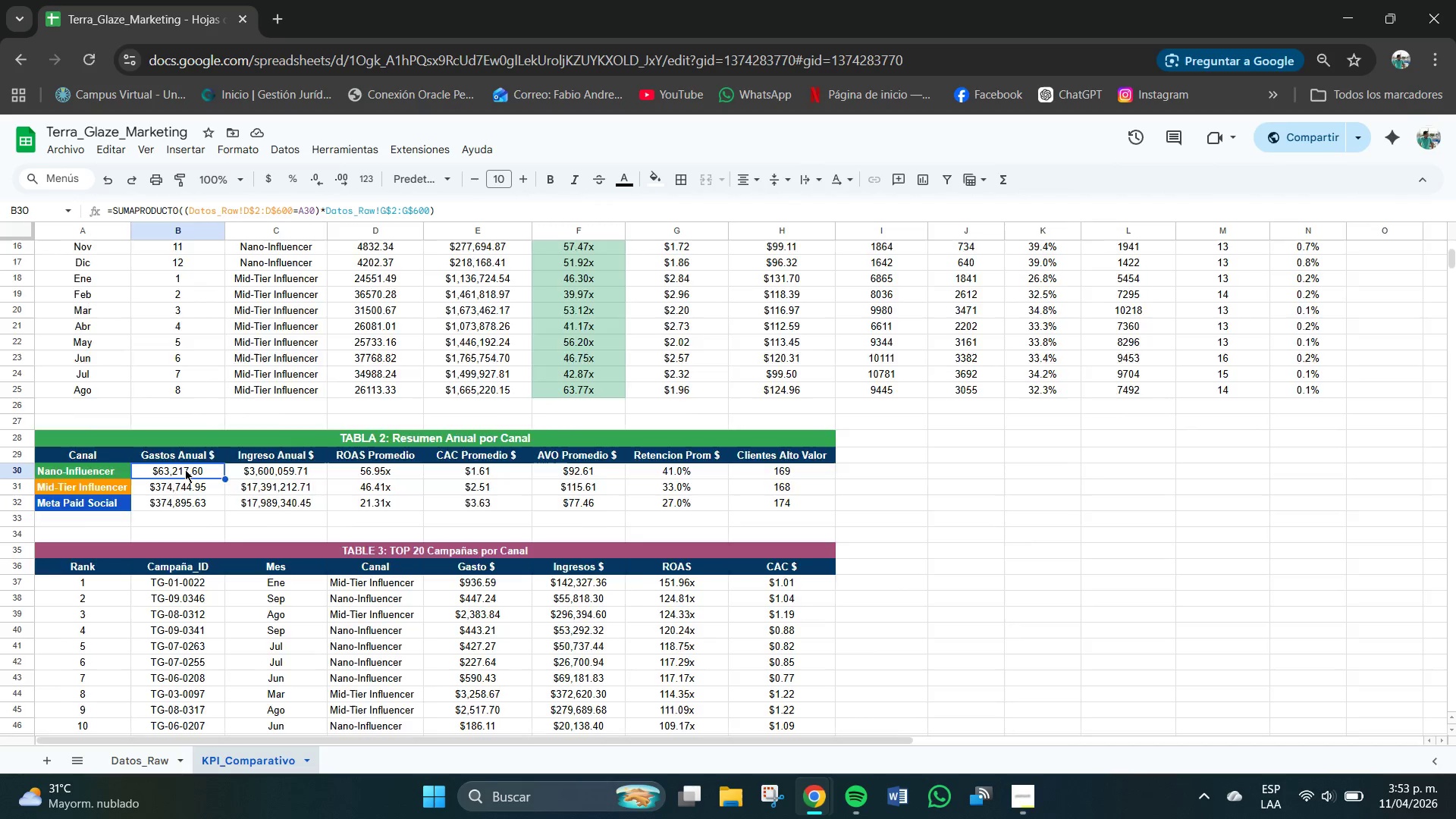 
scroll: coordinate [185, 469], scroll_direction: down, amount: 1.0
 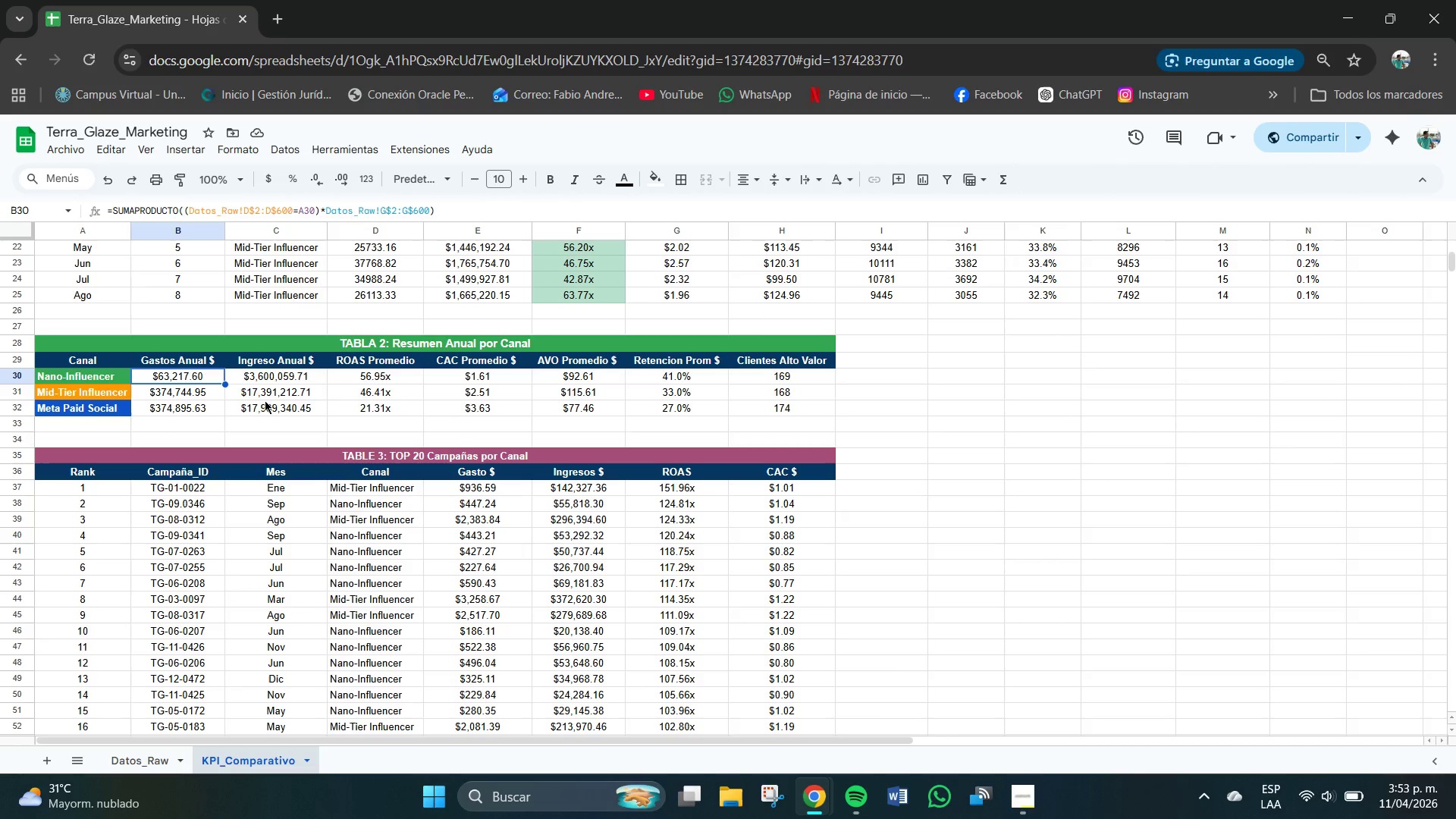 
left_click([281, 380])
 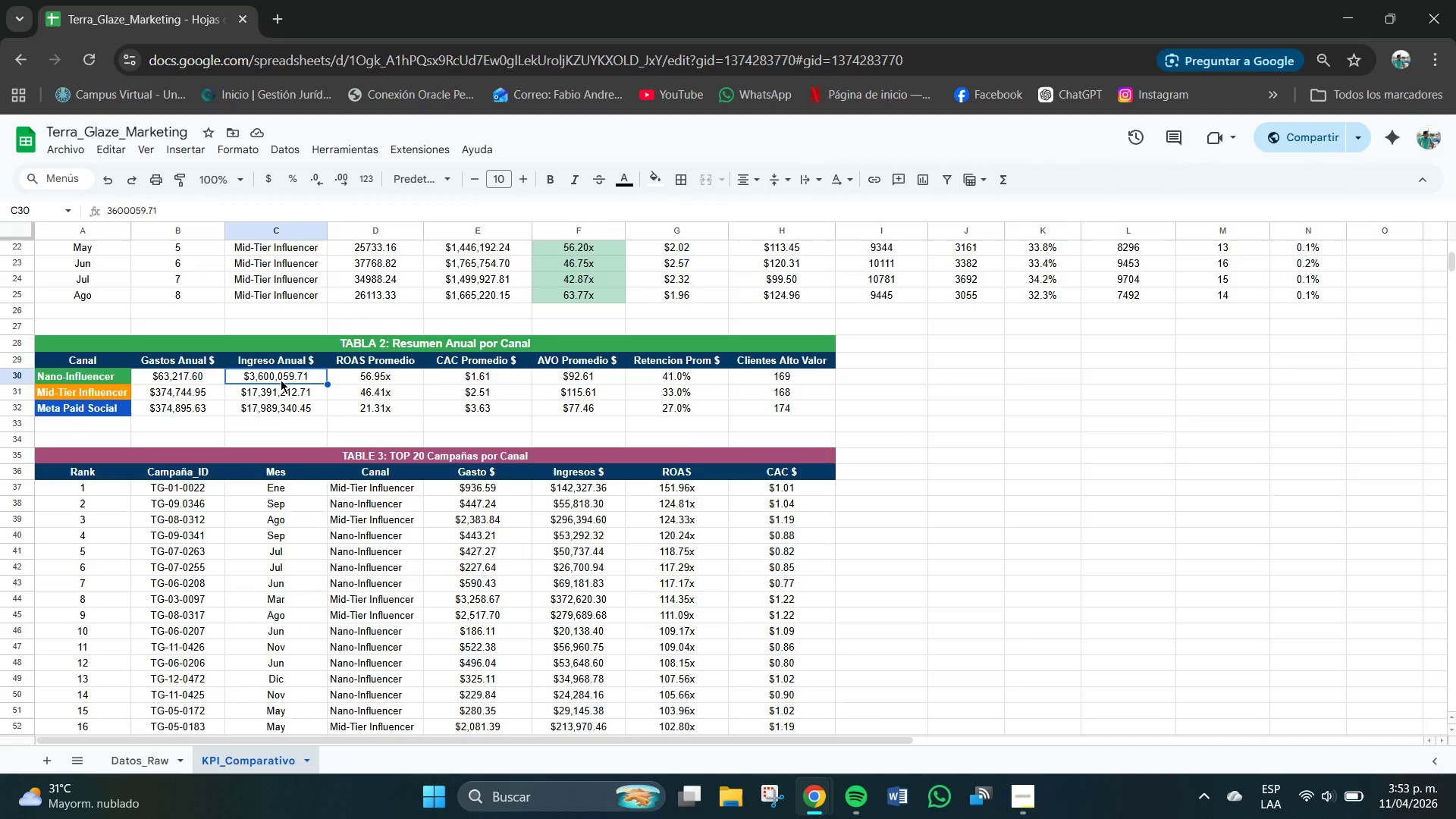 
scroll: coordinate [696, 531], scroll_direction: down, amount: 2.0
 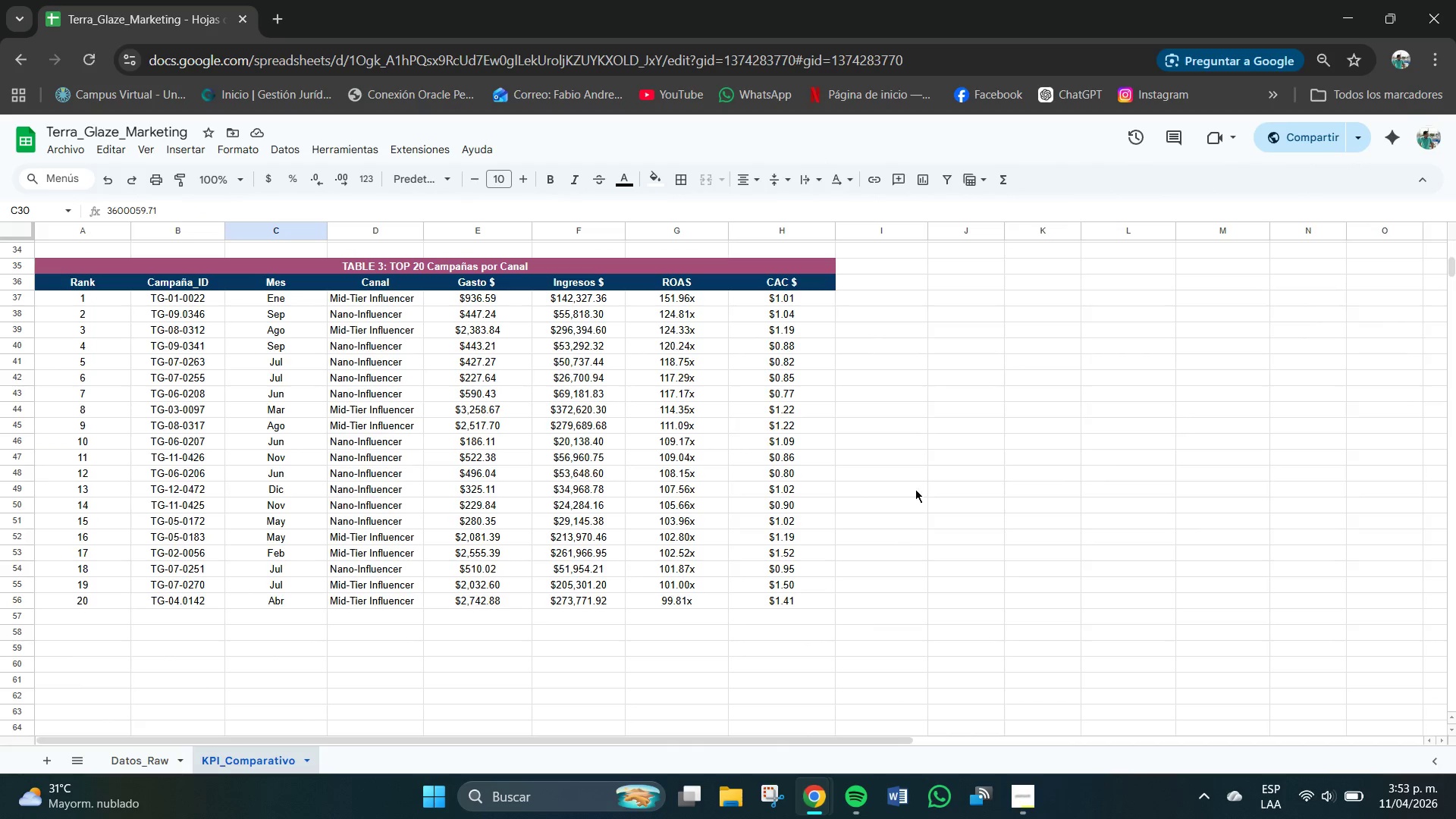 
left_click([924, 453])
 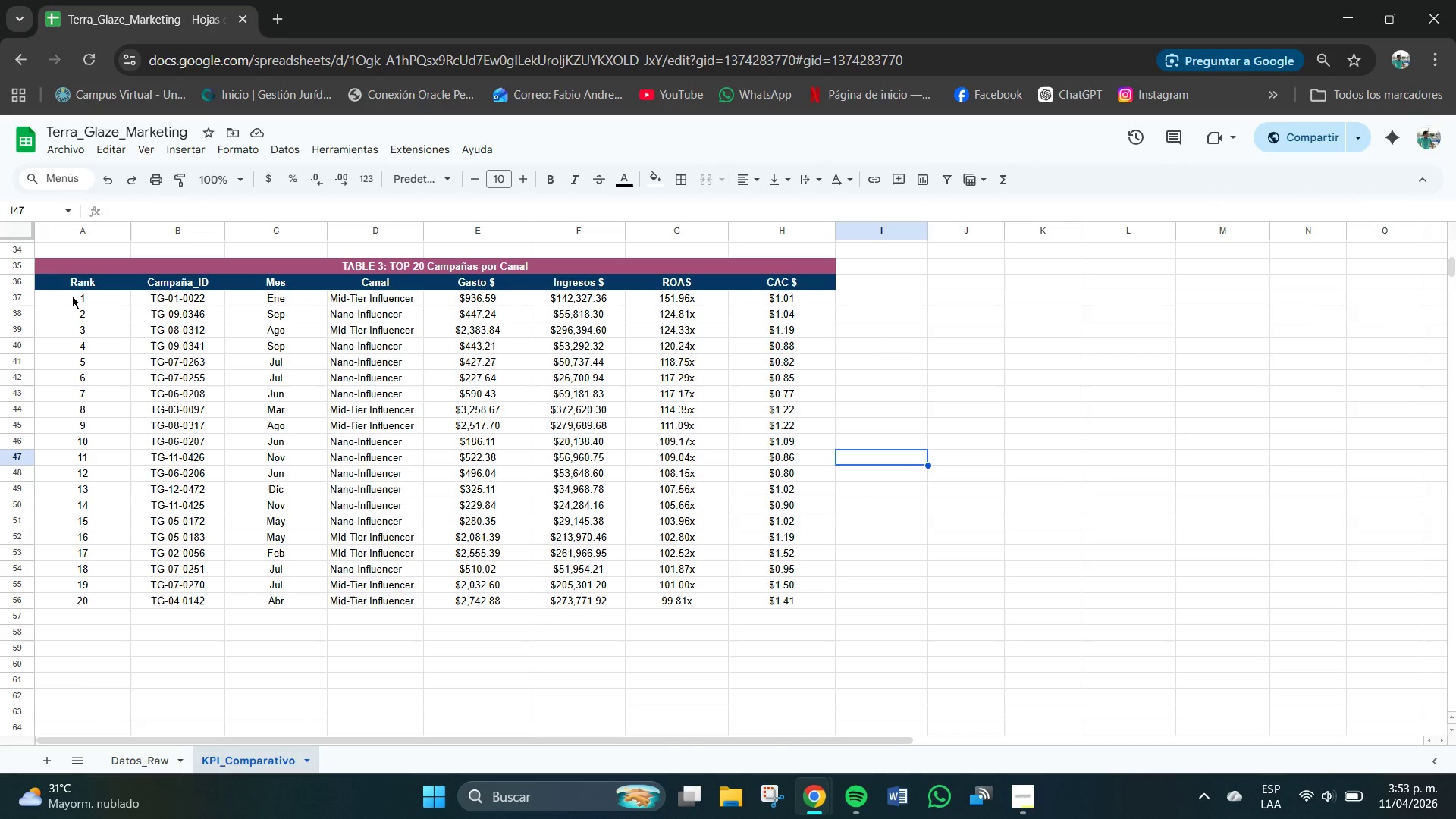 
left_click_drag(start_coordinate=[65, 294], to_coordinate=[811, 611])
 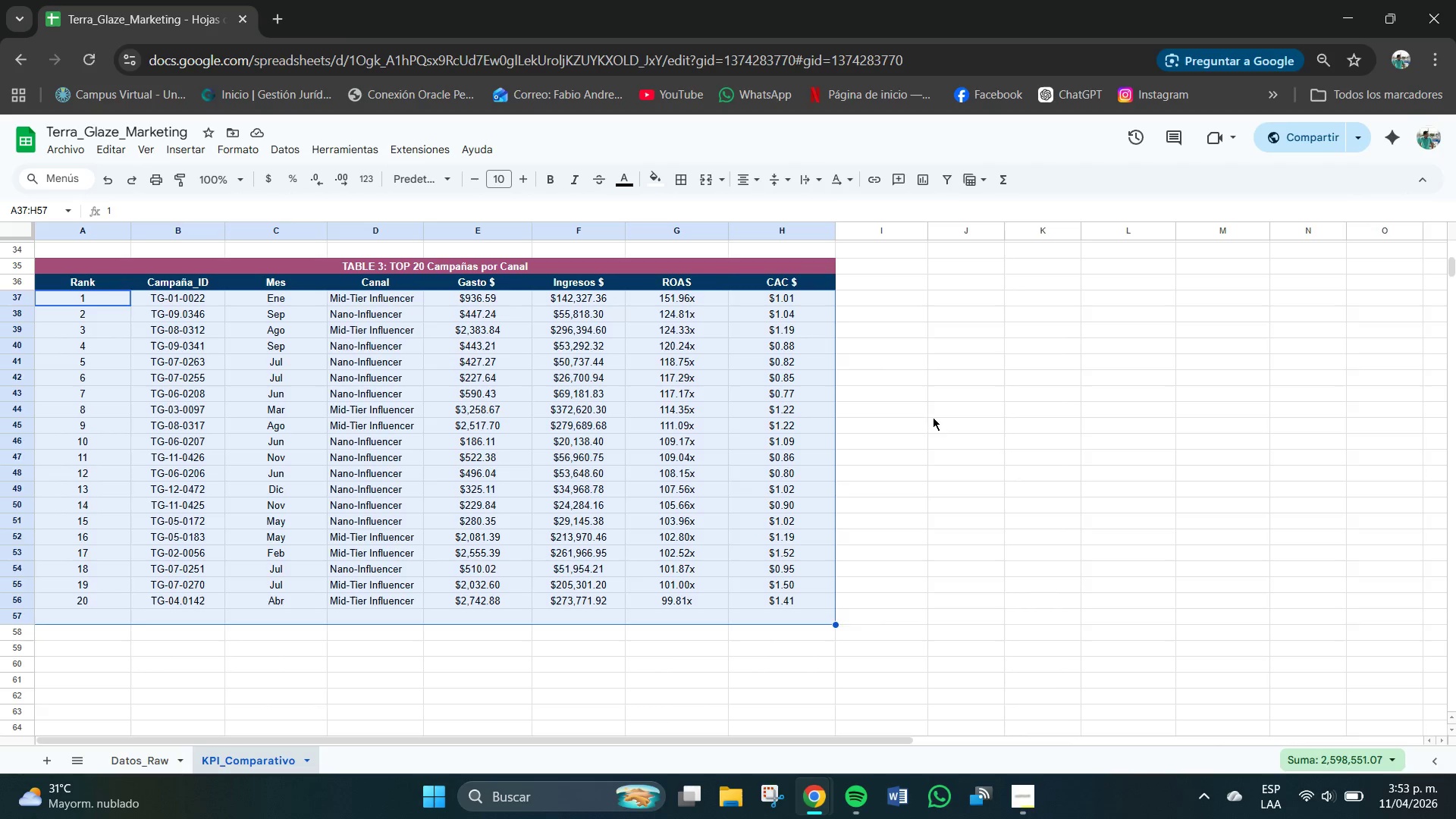 
left_click([935, 410])
 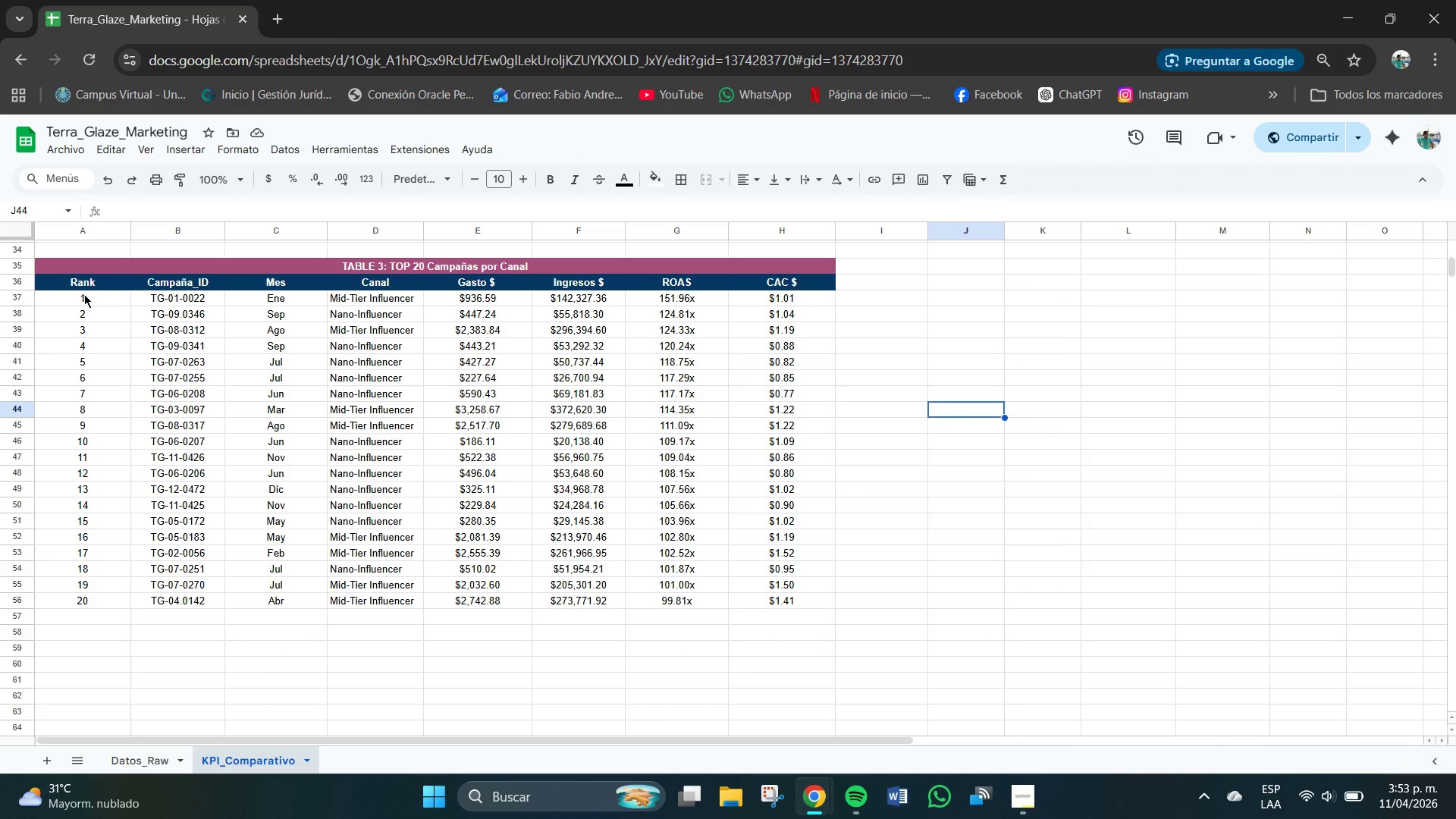 
wait(7.64)
 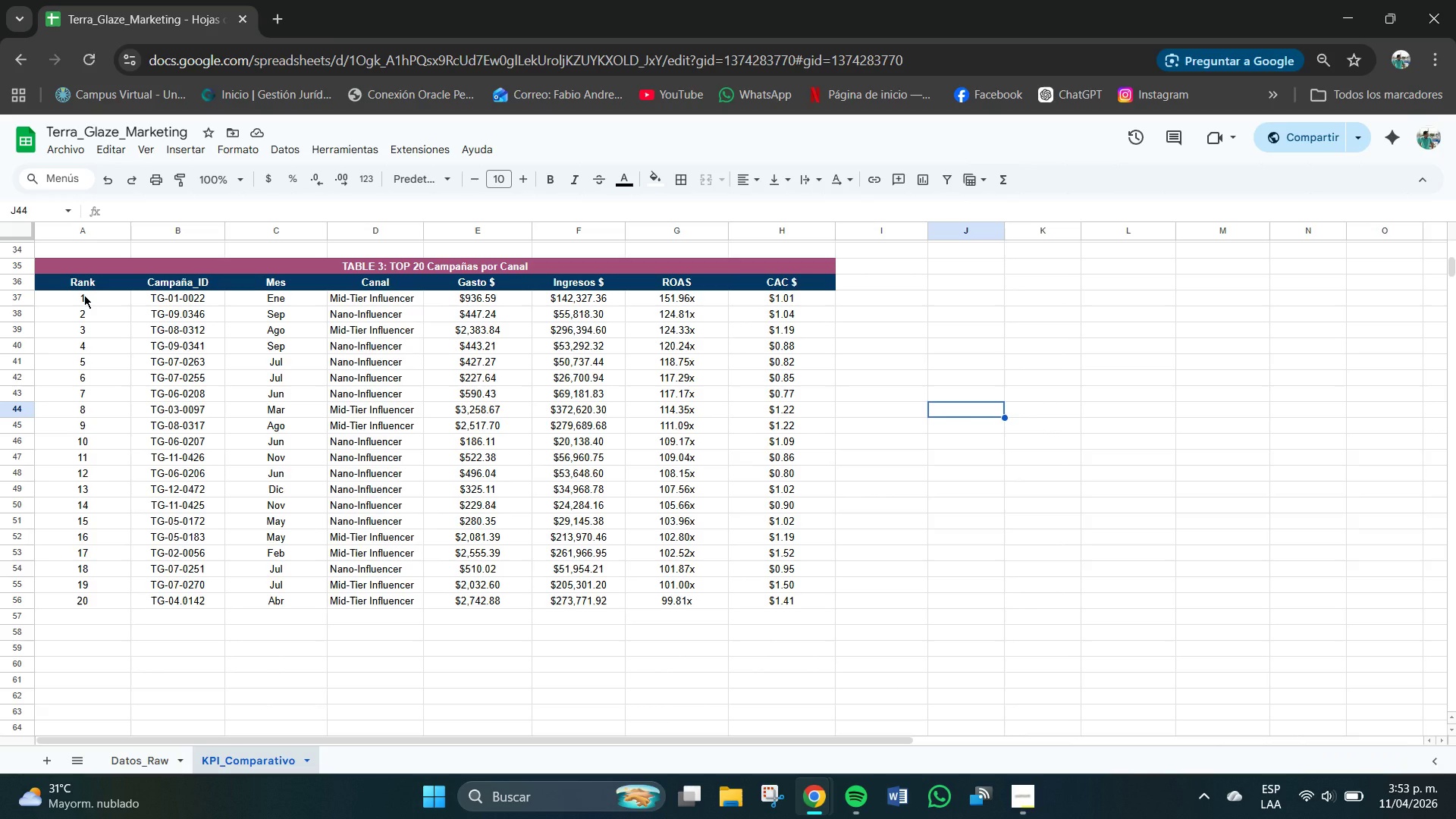 
left_click([1037, 805])